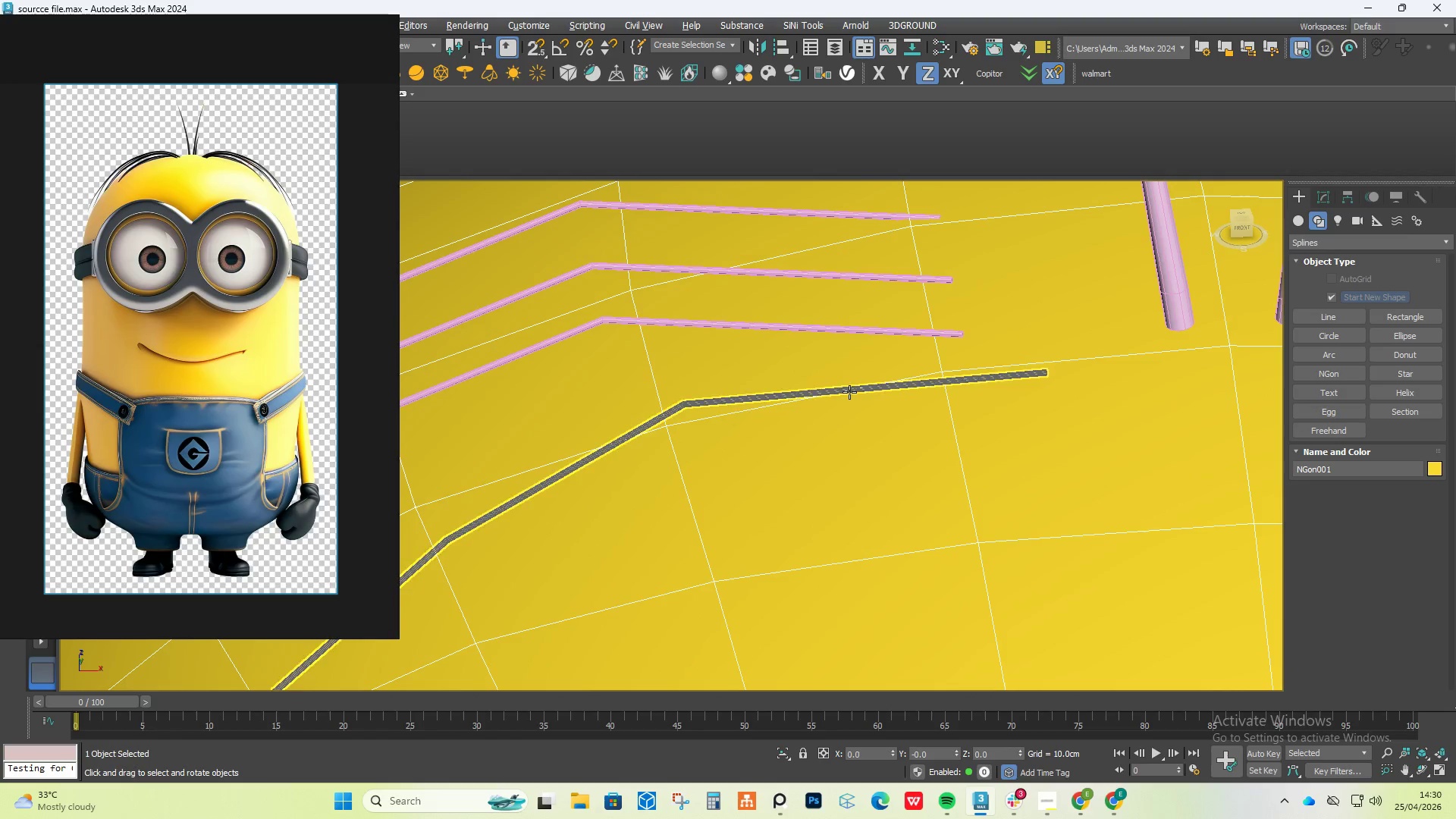 
left_click([849, 392])
 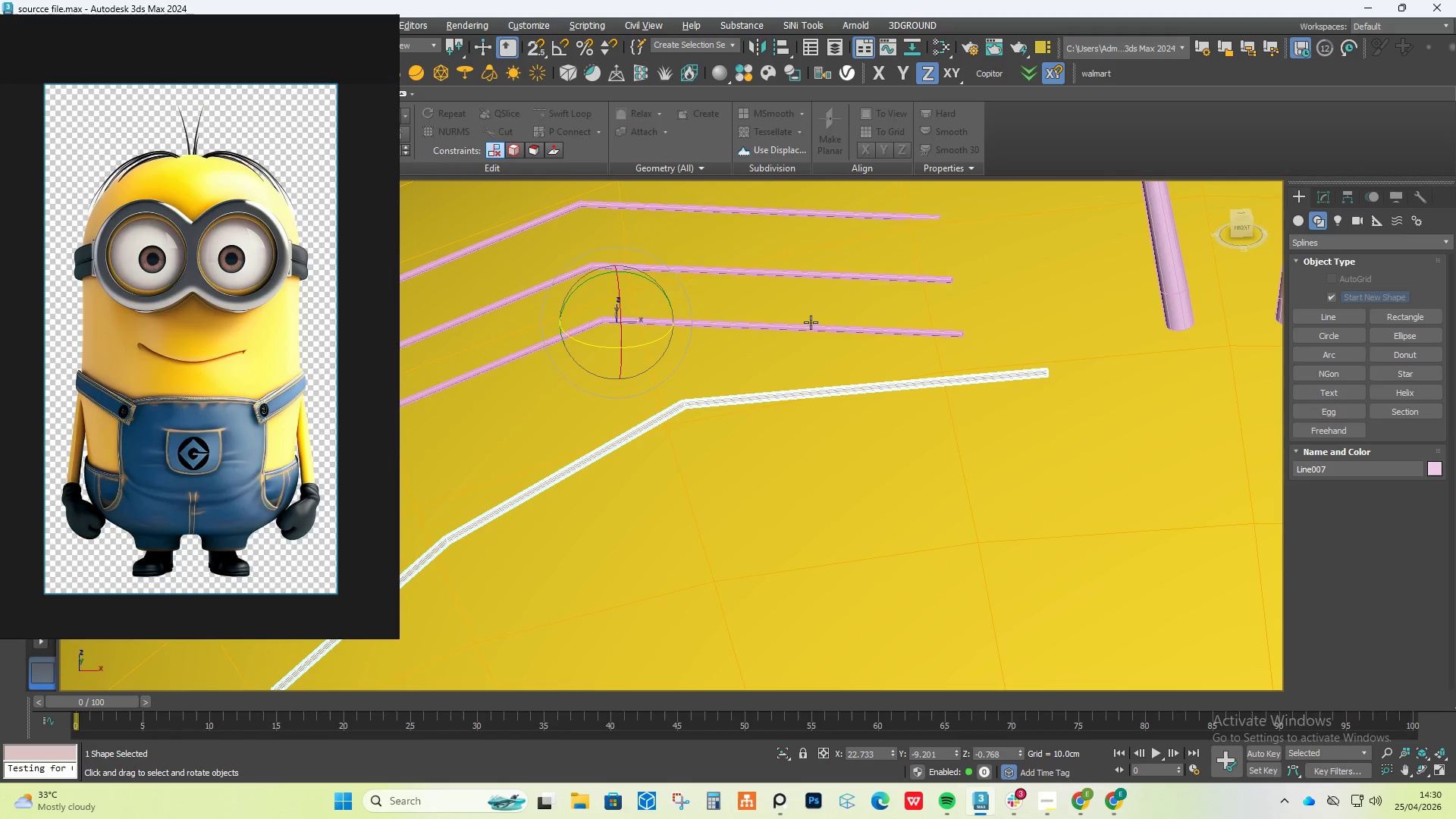 
left_click([808, 327])
 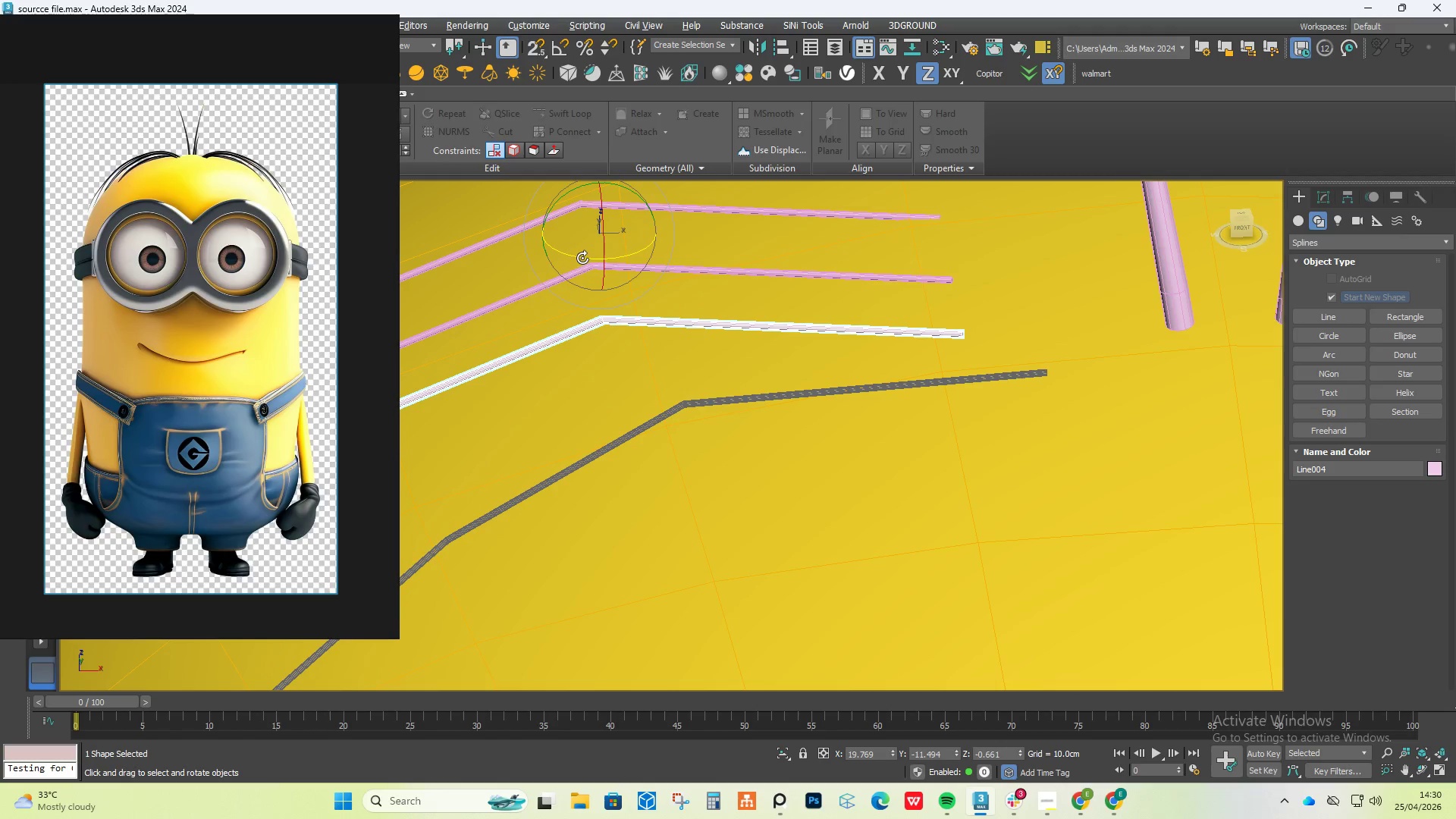 
left_click_drag(start_coordinate=[582, 258], to_coordinate=[602, 274])
 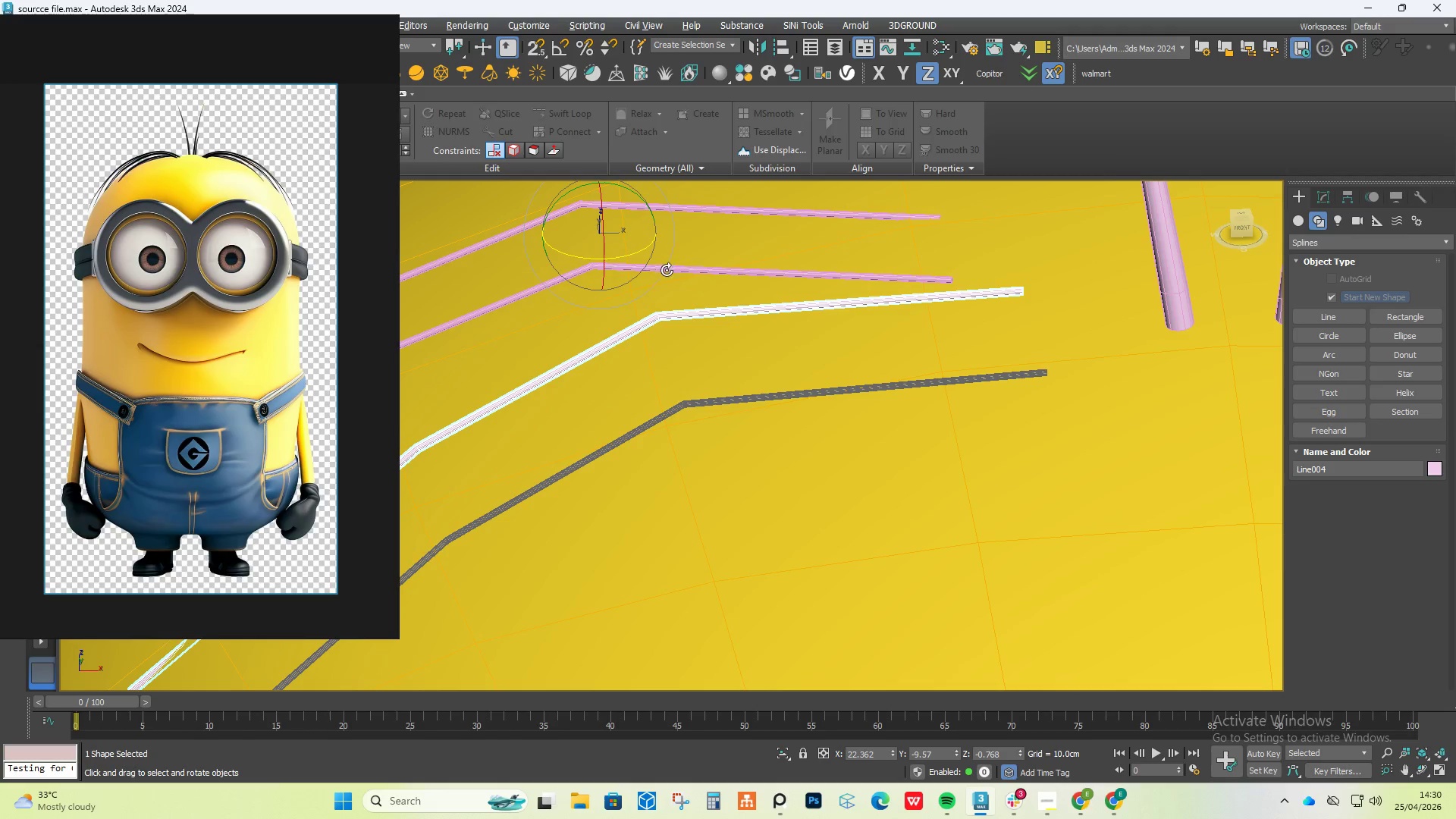 
left_click([674, 268])
 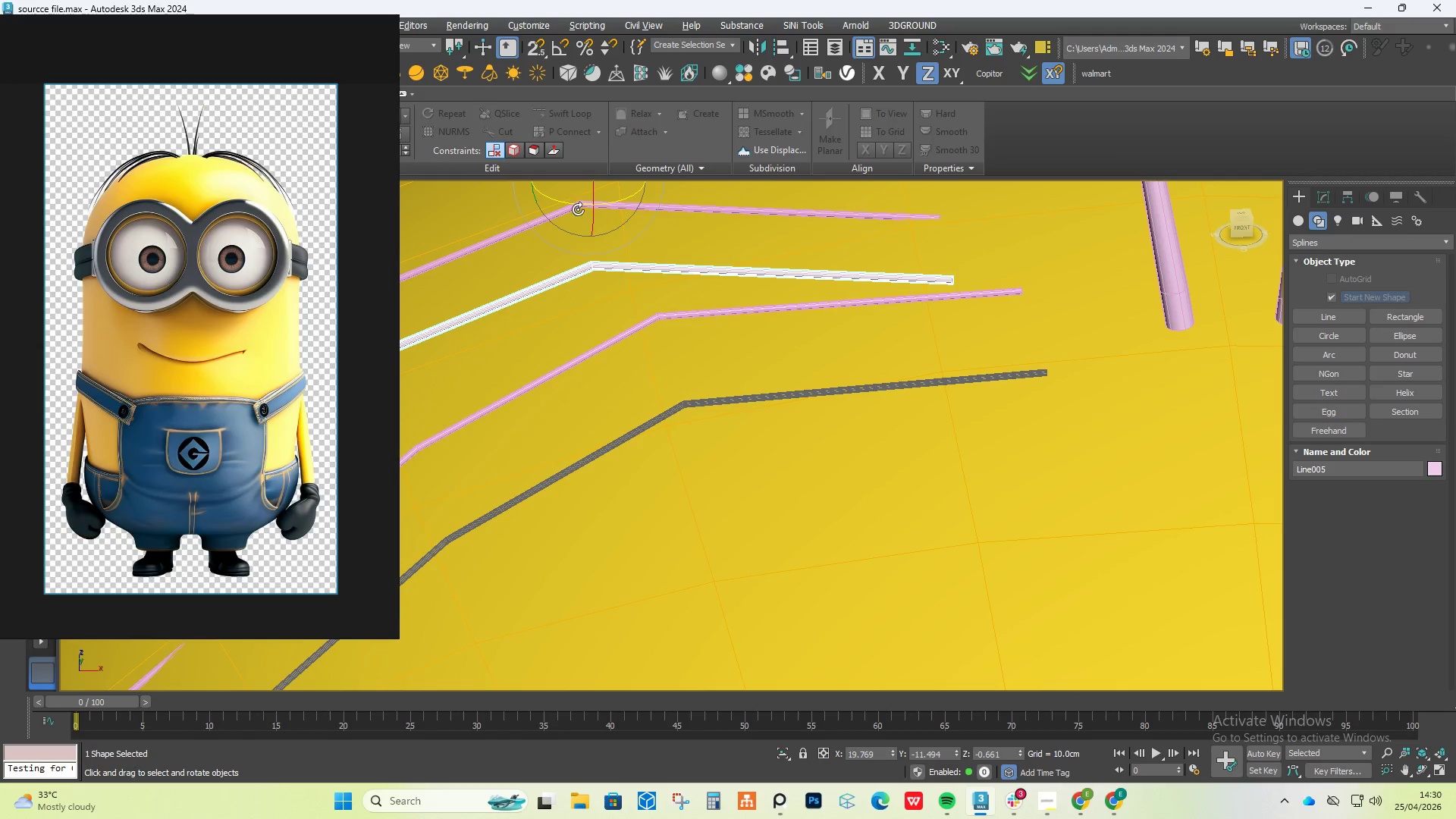 
left_click_drag(start_coordinate=[574, 201], to_coordinate=[588, 208])
 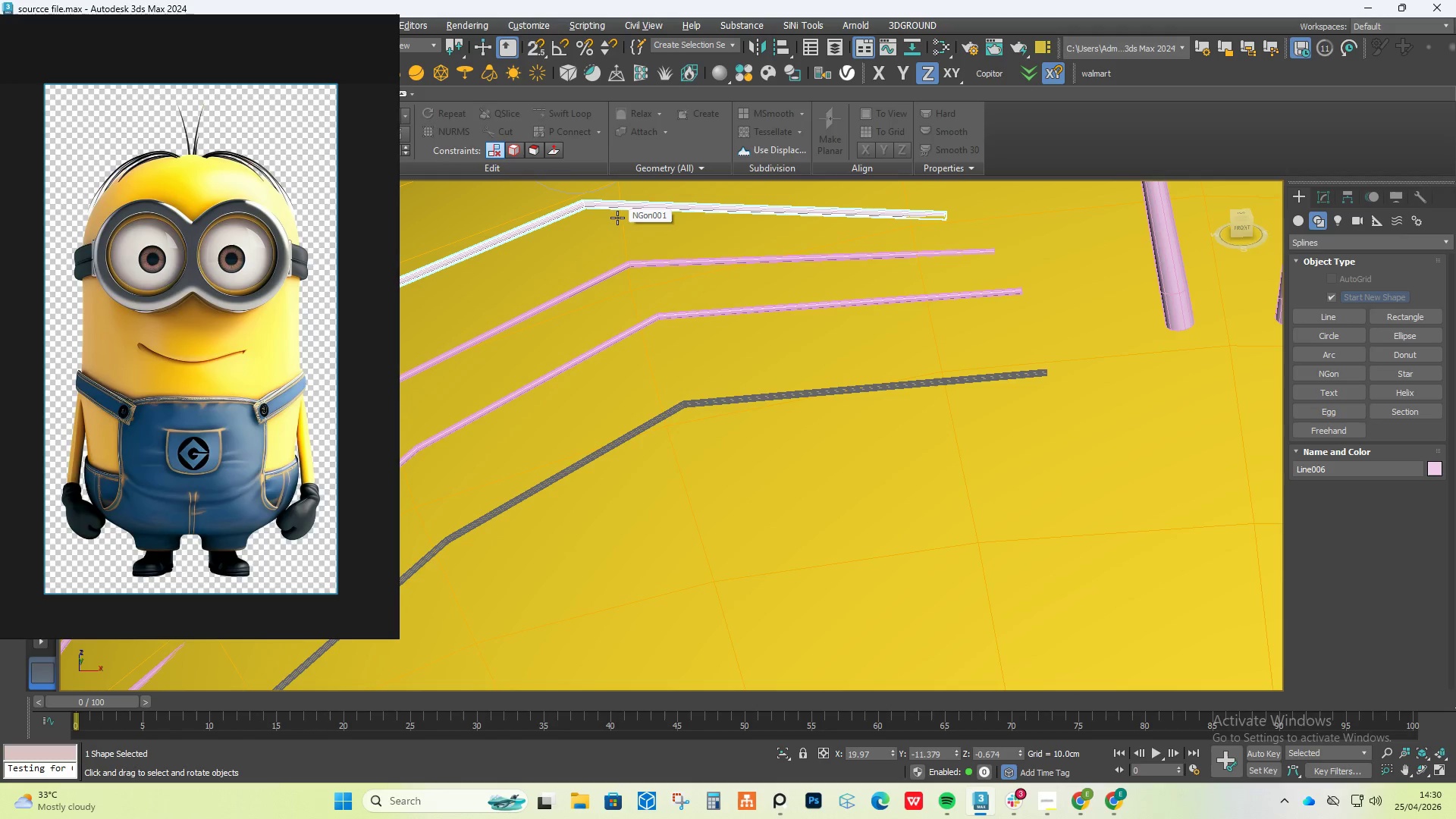 
wait(5.12)
 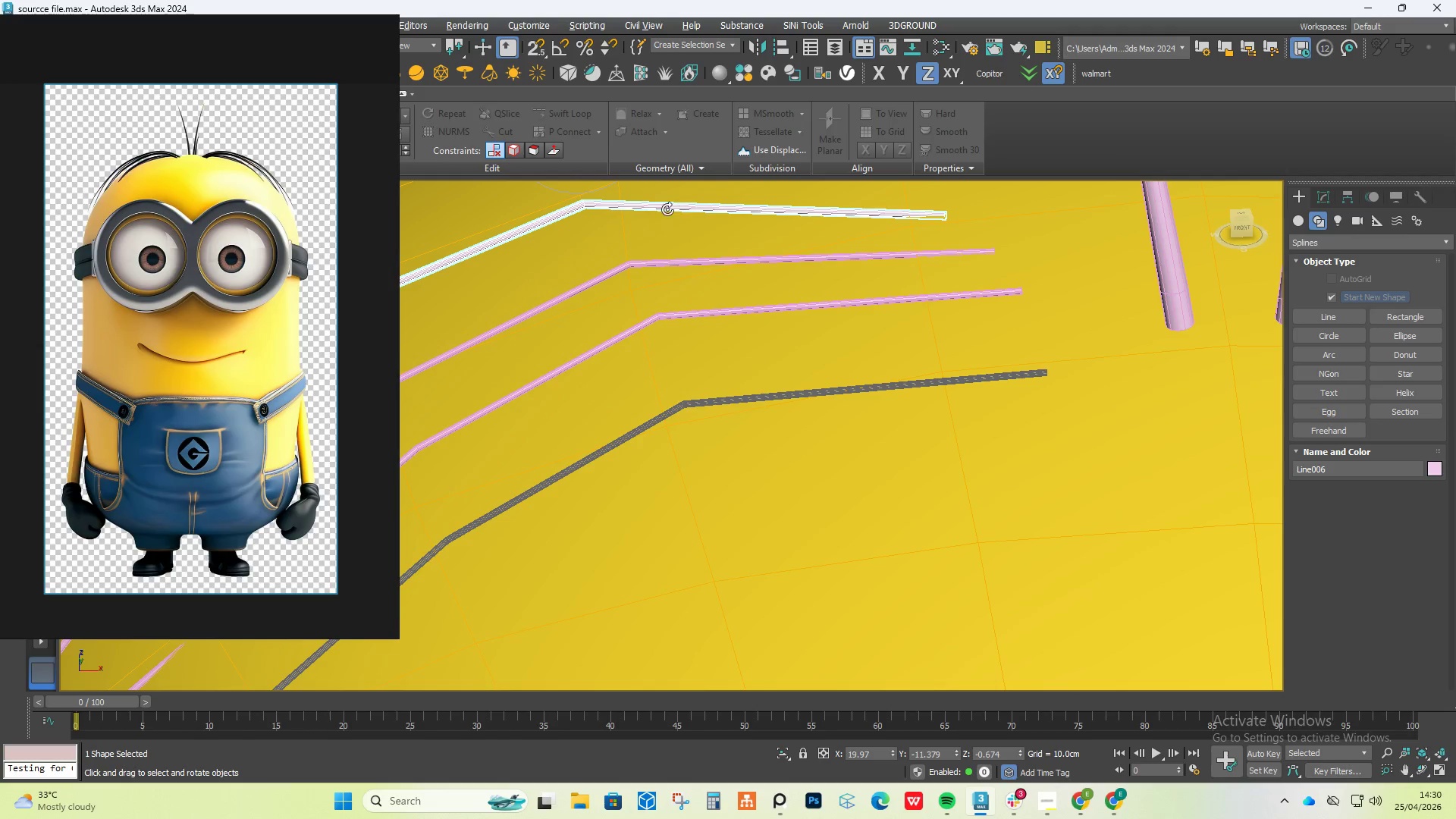 
scroll: coordinate [637, 333], scroll_direction: down, amount: 1.0
 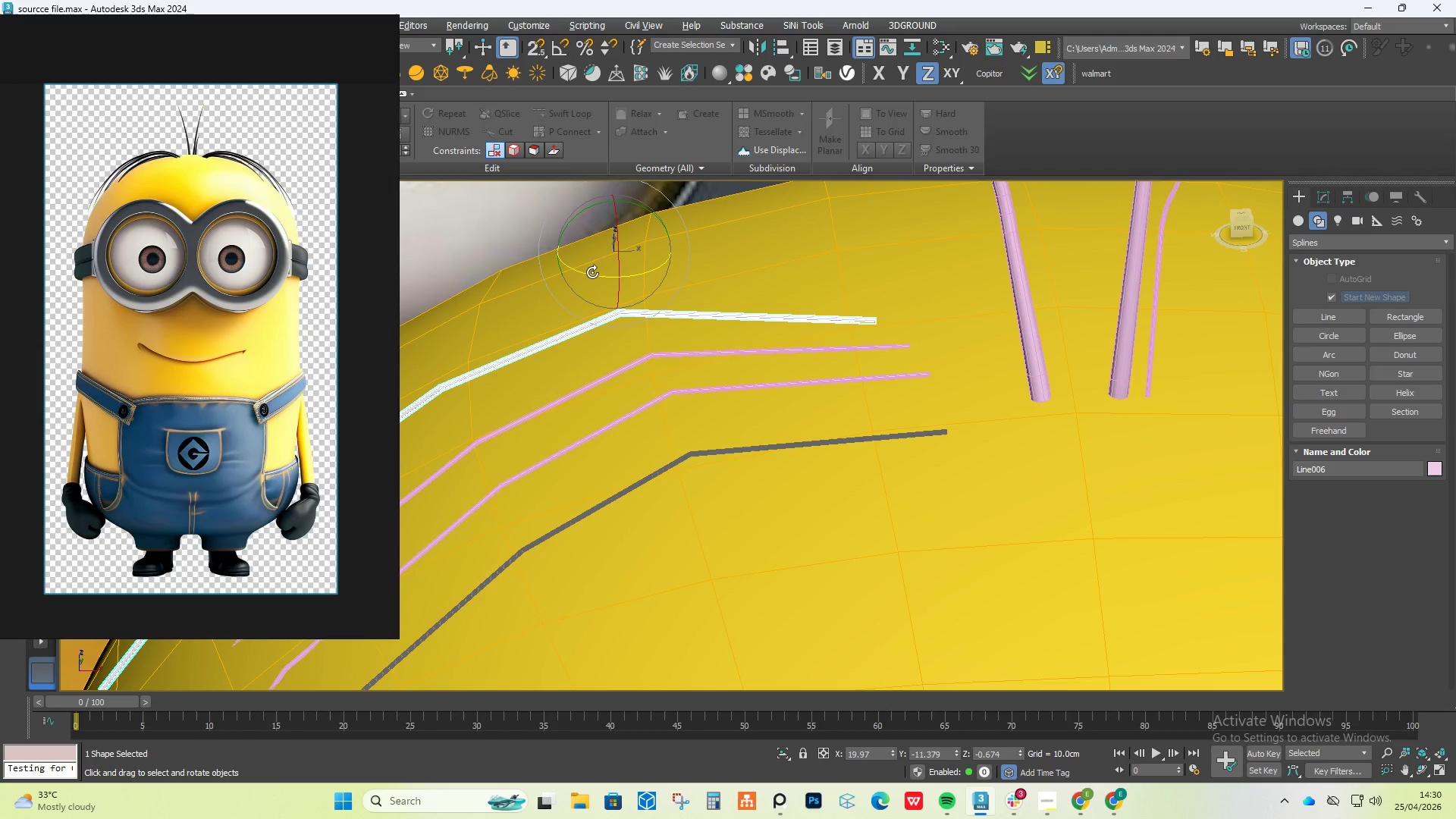 
left_click_drag(start_coordinate=[592, 273], to_coordinate=[596, 281])
 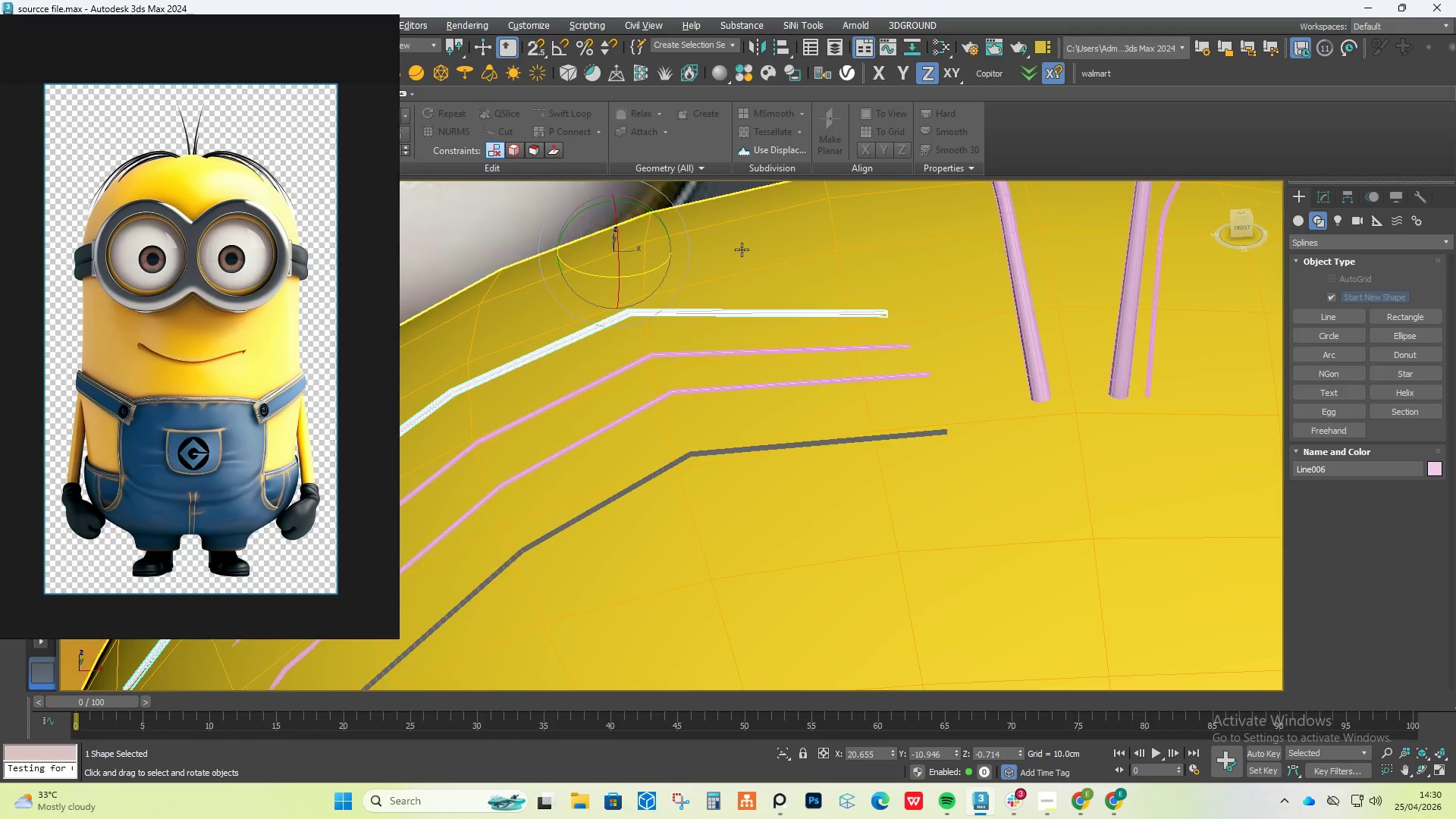 
scroll: coordinate [753, 249], scroll_direction: down, amount: 4.0
 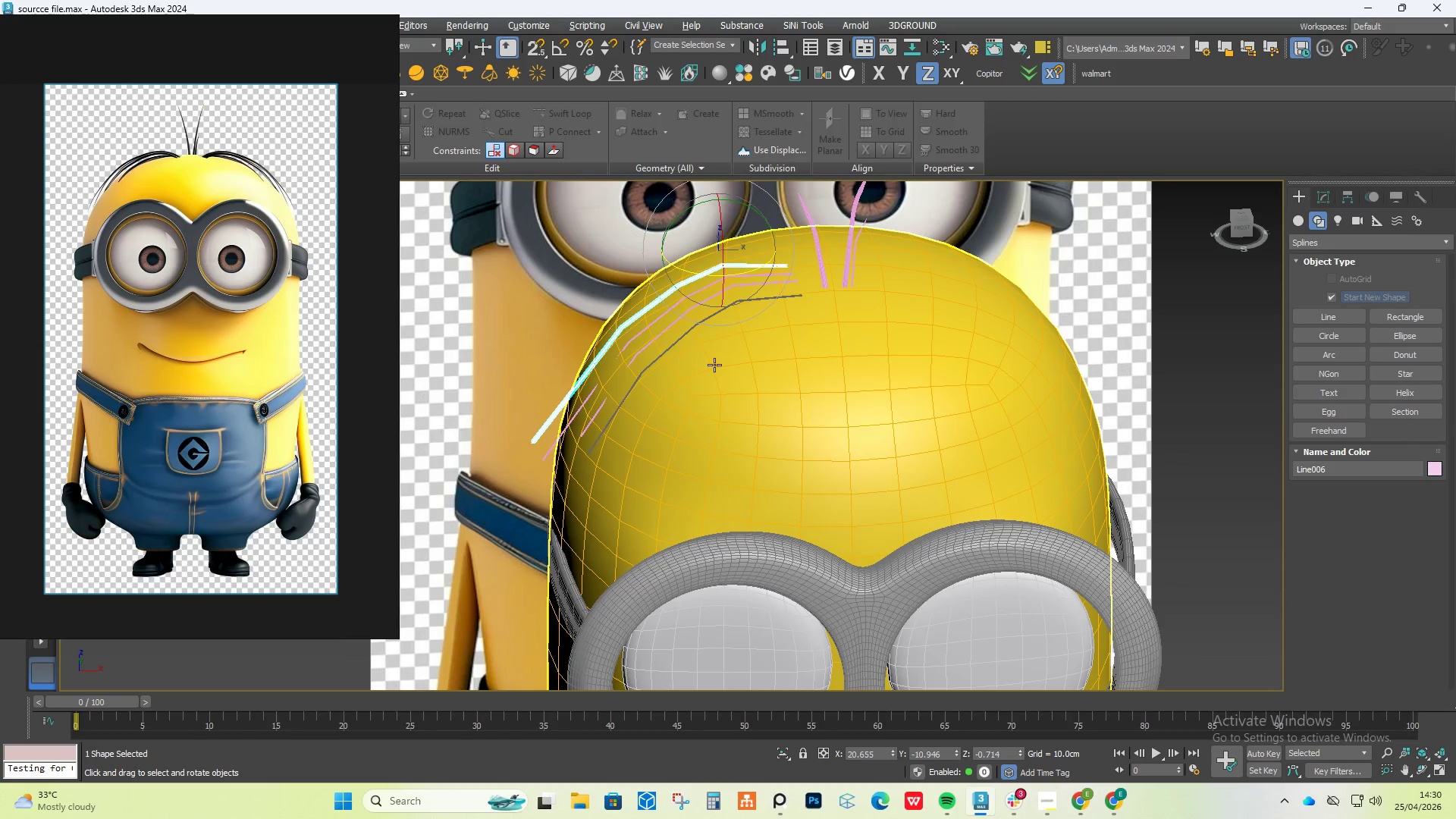 
hold_key(key=AltLeft, duration=2.5)
 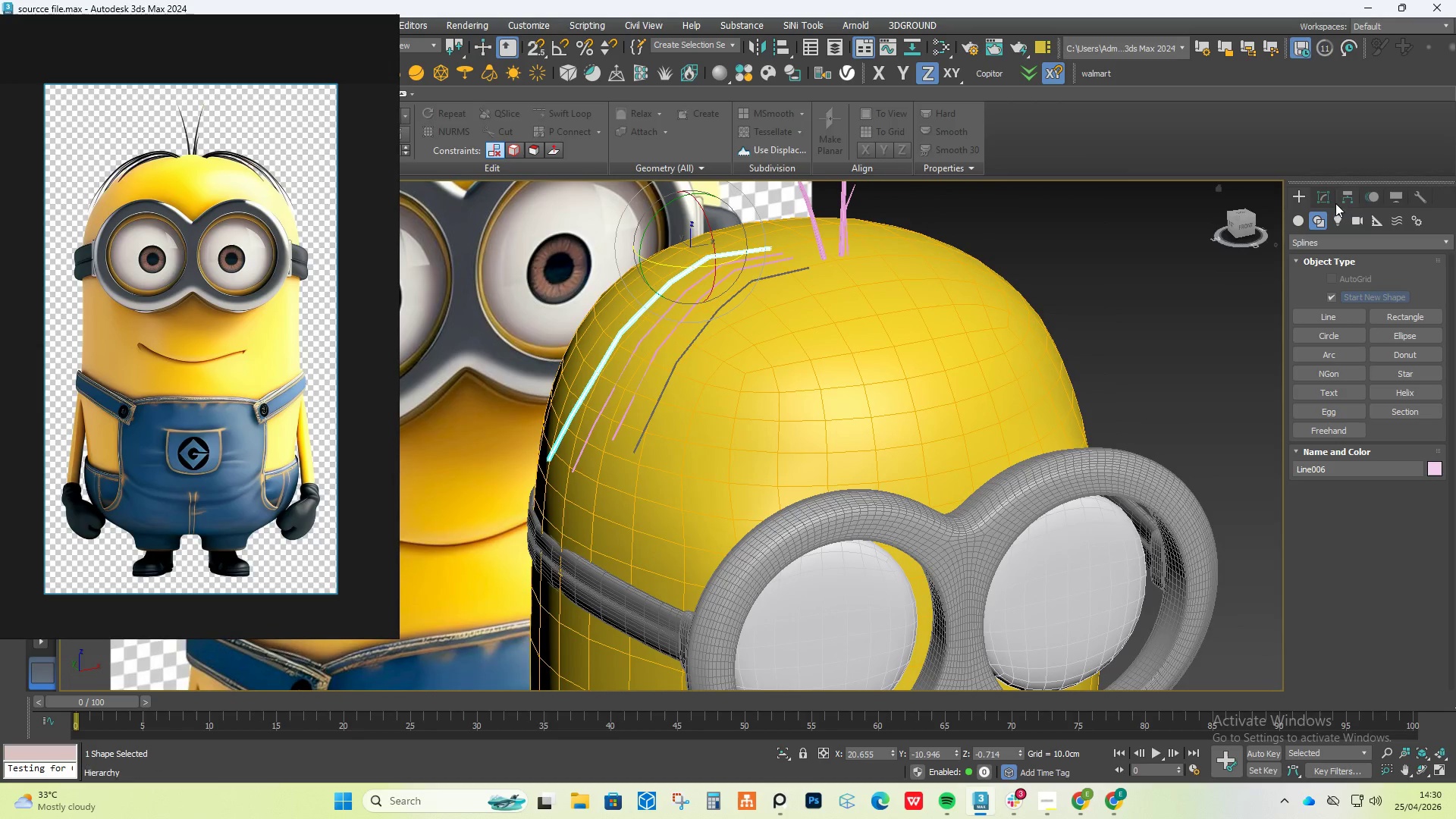 
left_click([1326, 197])
 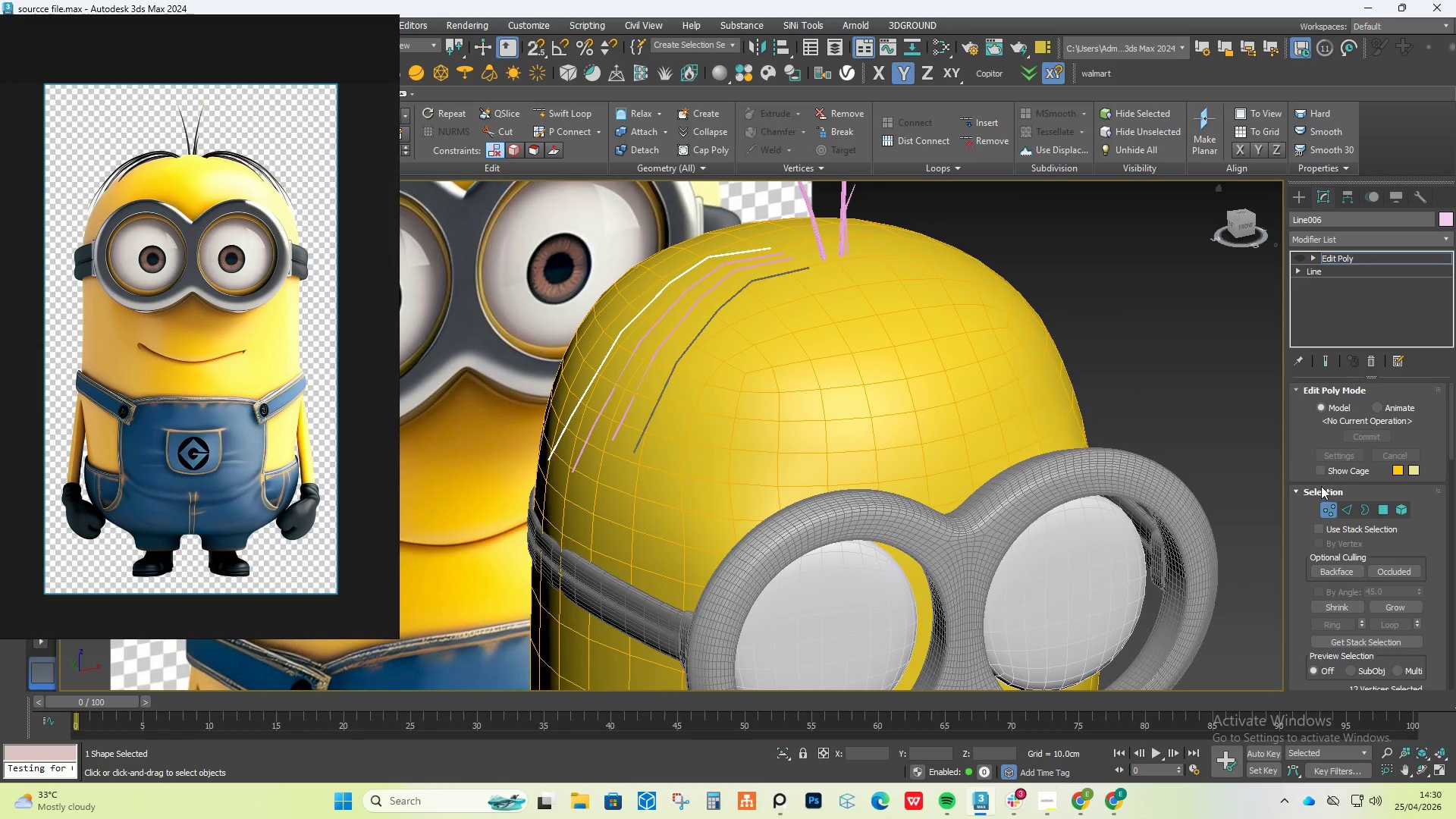 
left_click([1341, 271])
 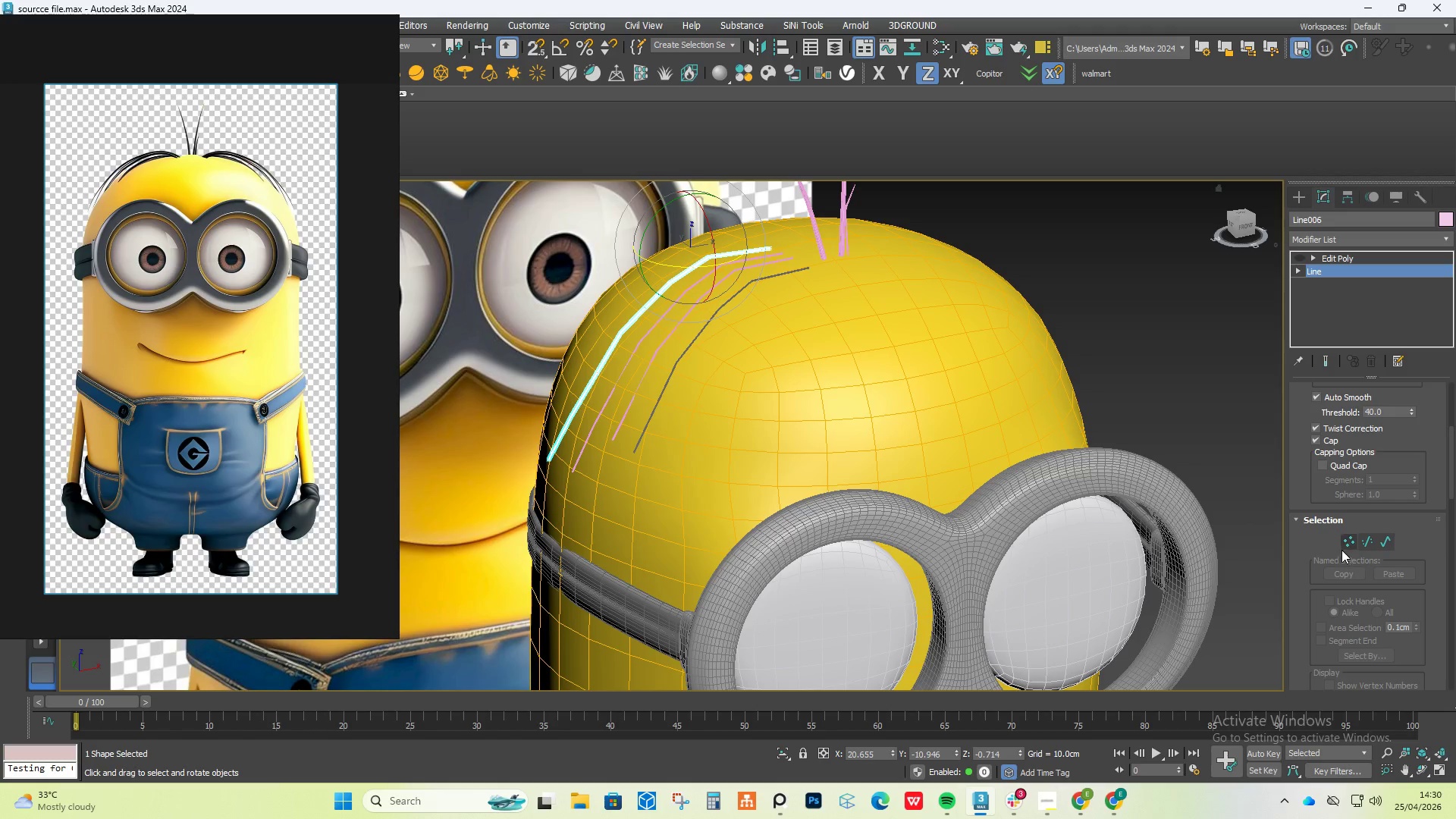 
left_click([1349, 544])
 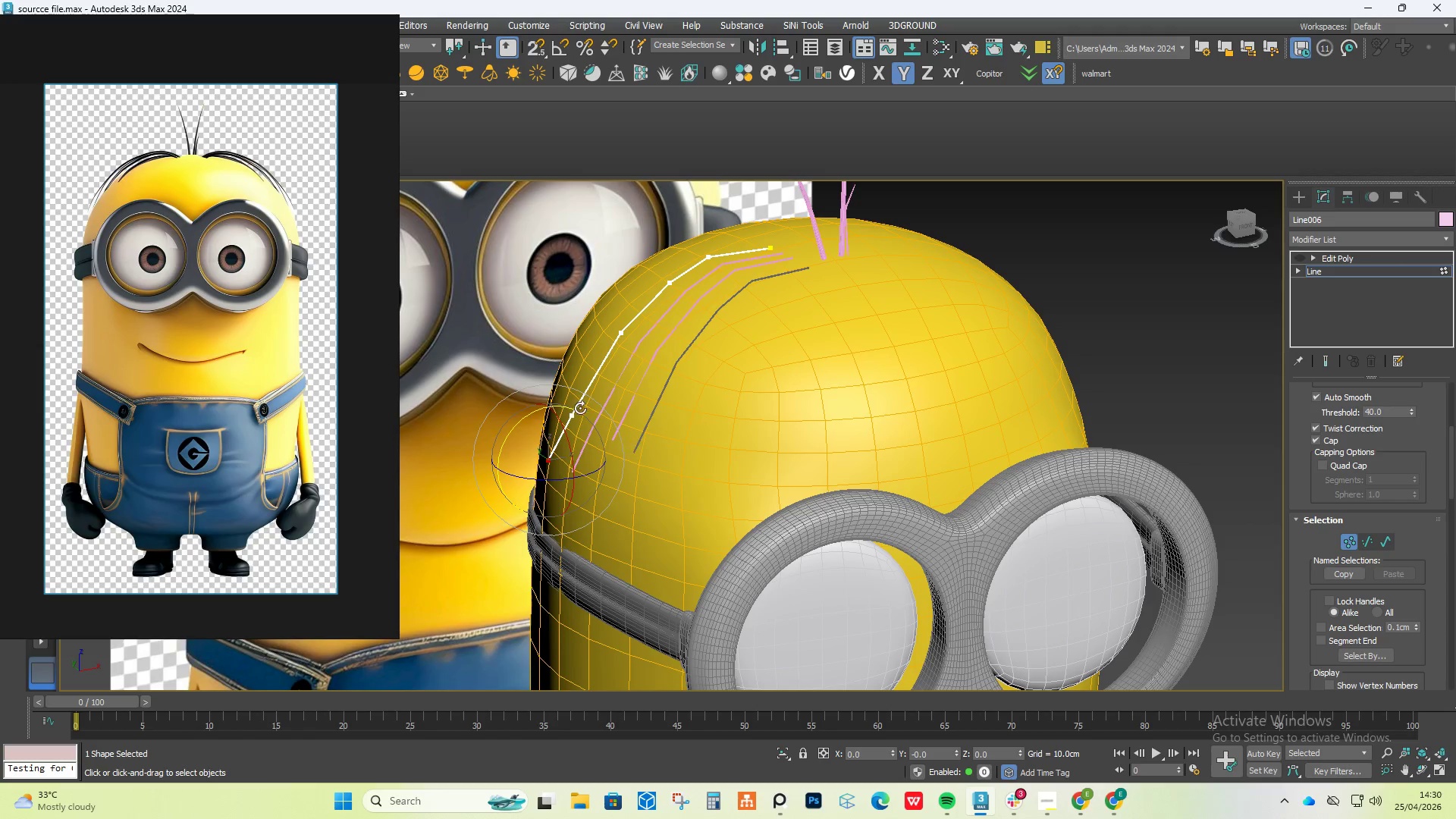 
scroll: coordinate [583, 398], scroll_direction: up, amount: 3.0
 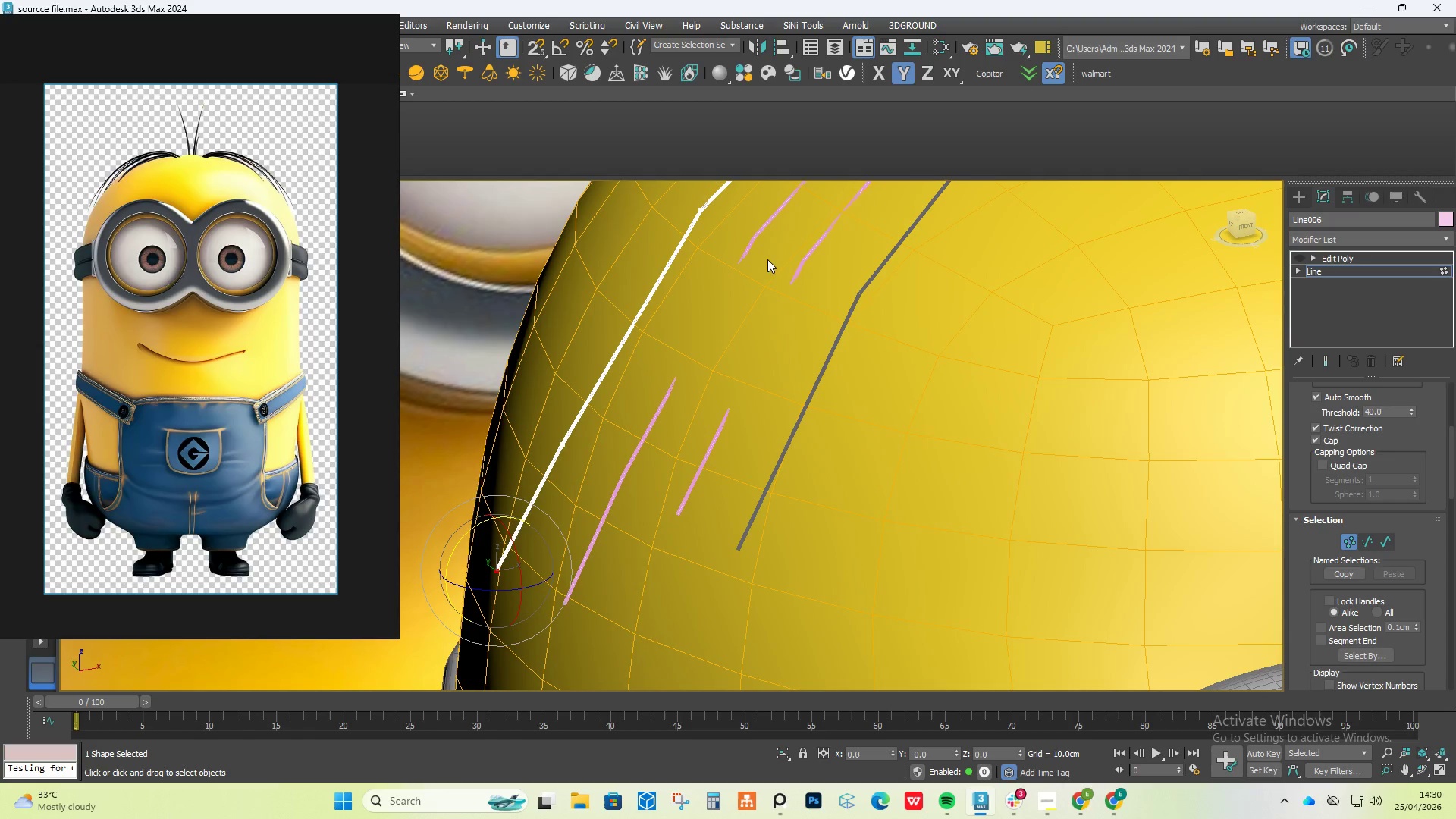 
left_click_drag(start_coordinate=[755, 262], to_coordinate=[659, 428])
 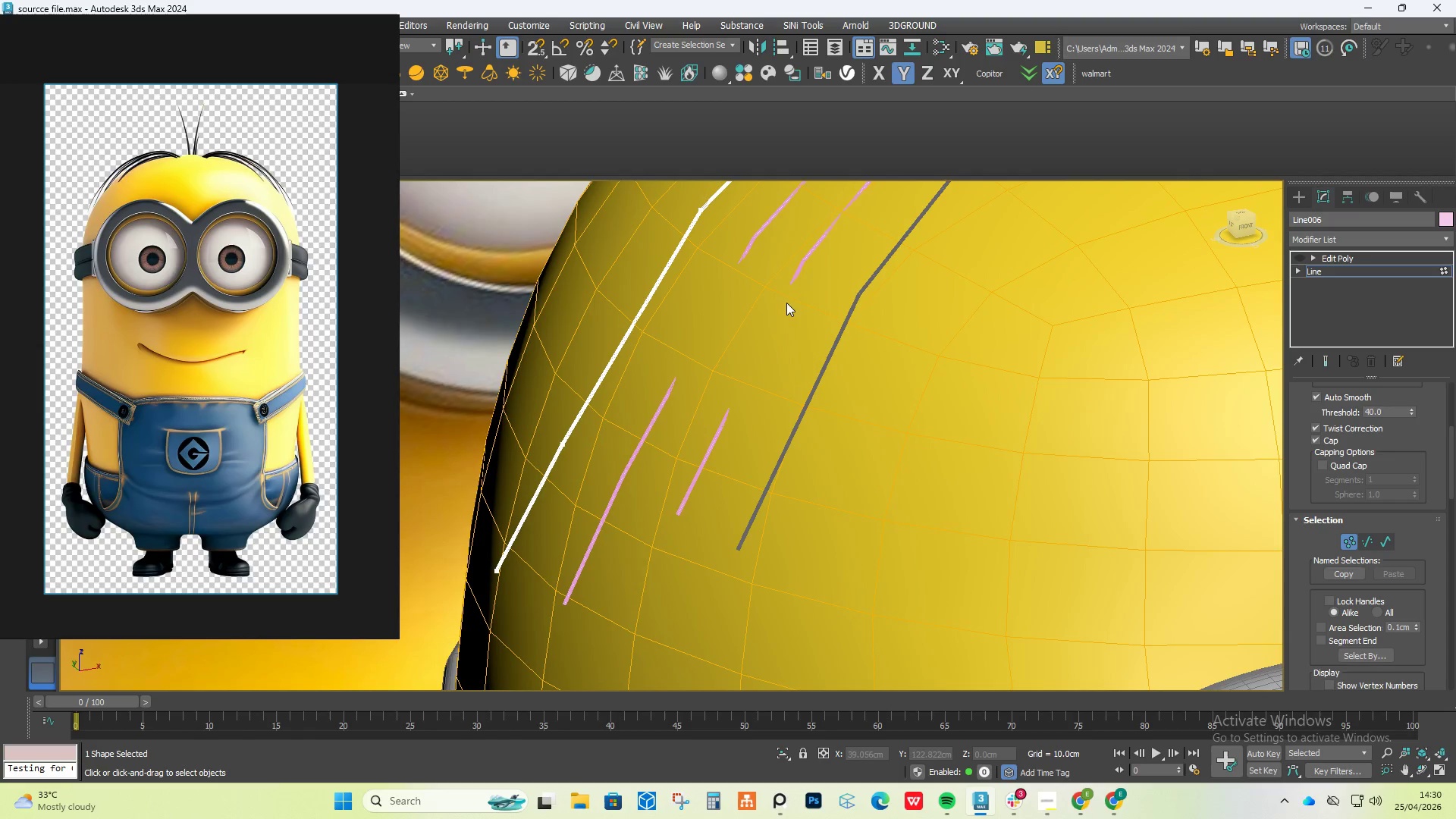 
left_click_drag(start_coordinate=[809, 271], to_coordinate=[662, 419])
 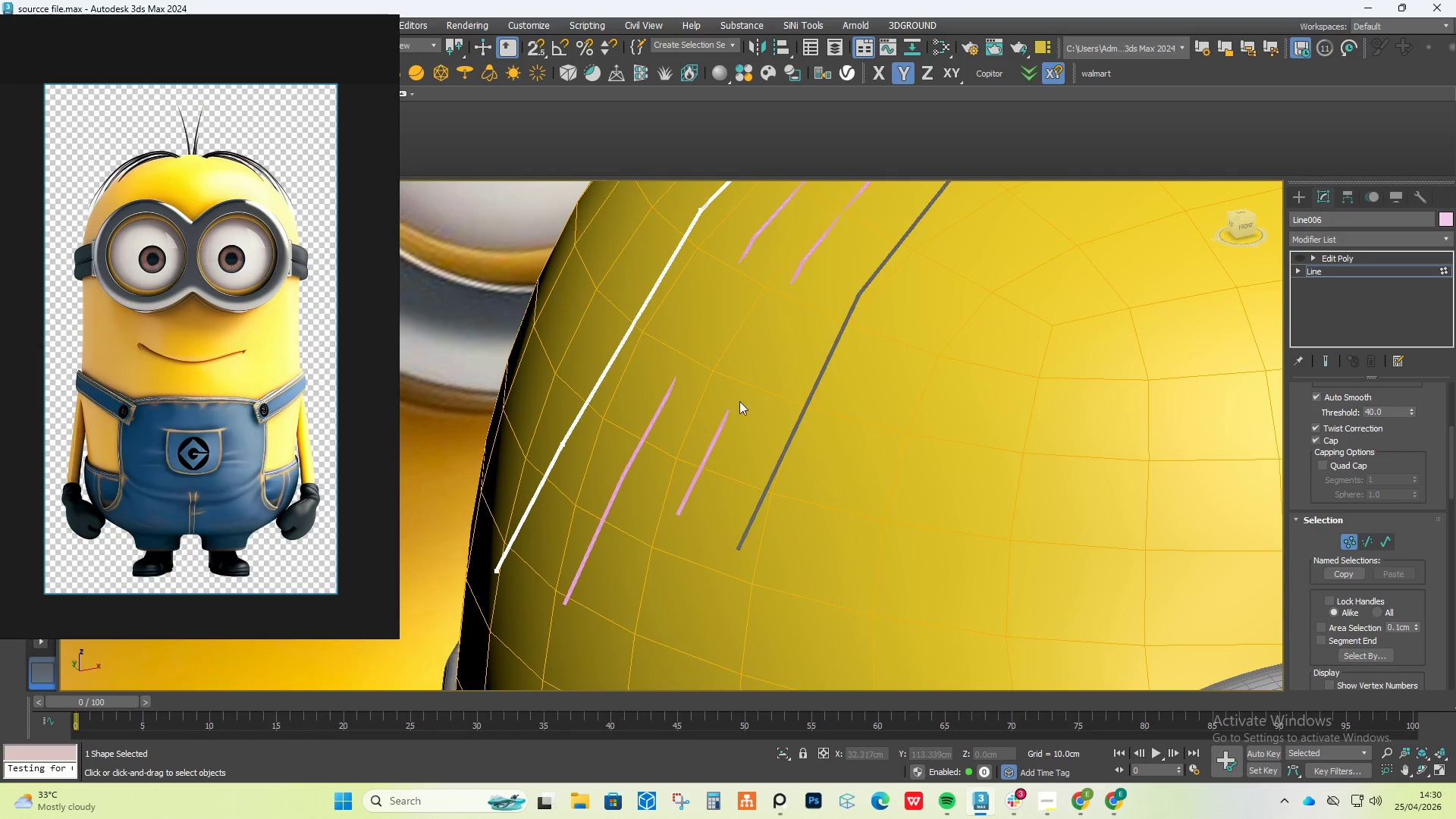 
hold_key(key=AltLeft, duration=0.62)
 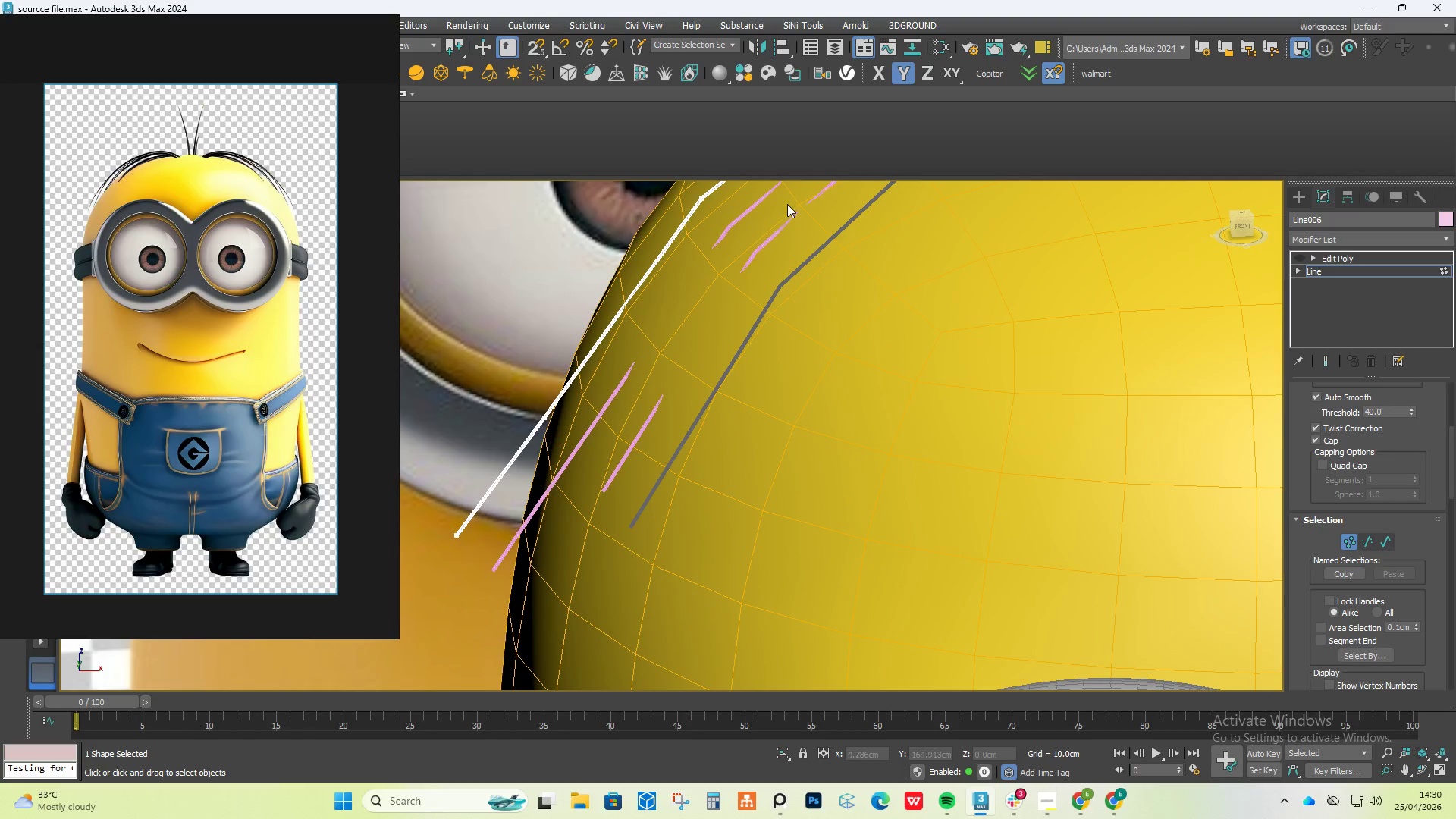 
left_click_drag(start_coordinate=[781, 201], to_coordinate=[661, 323])
 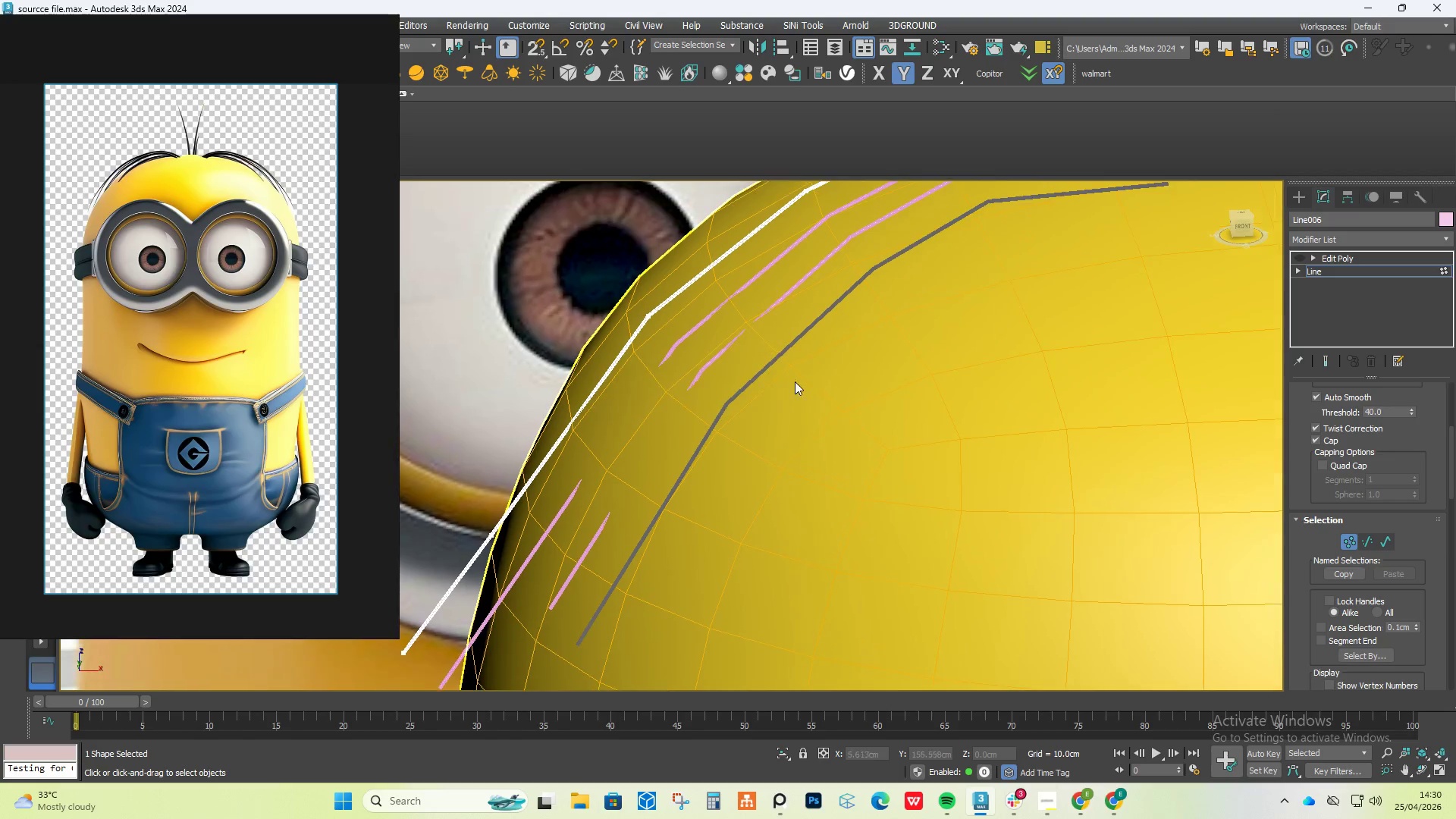 
left_click([1307, 198])
 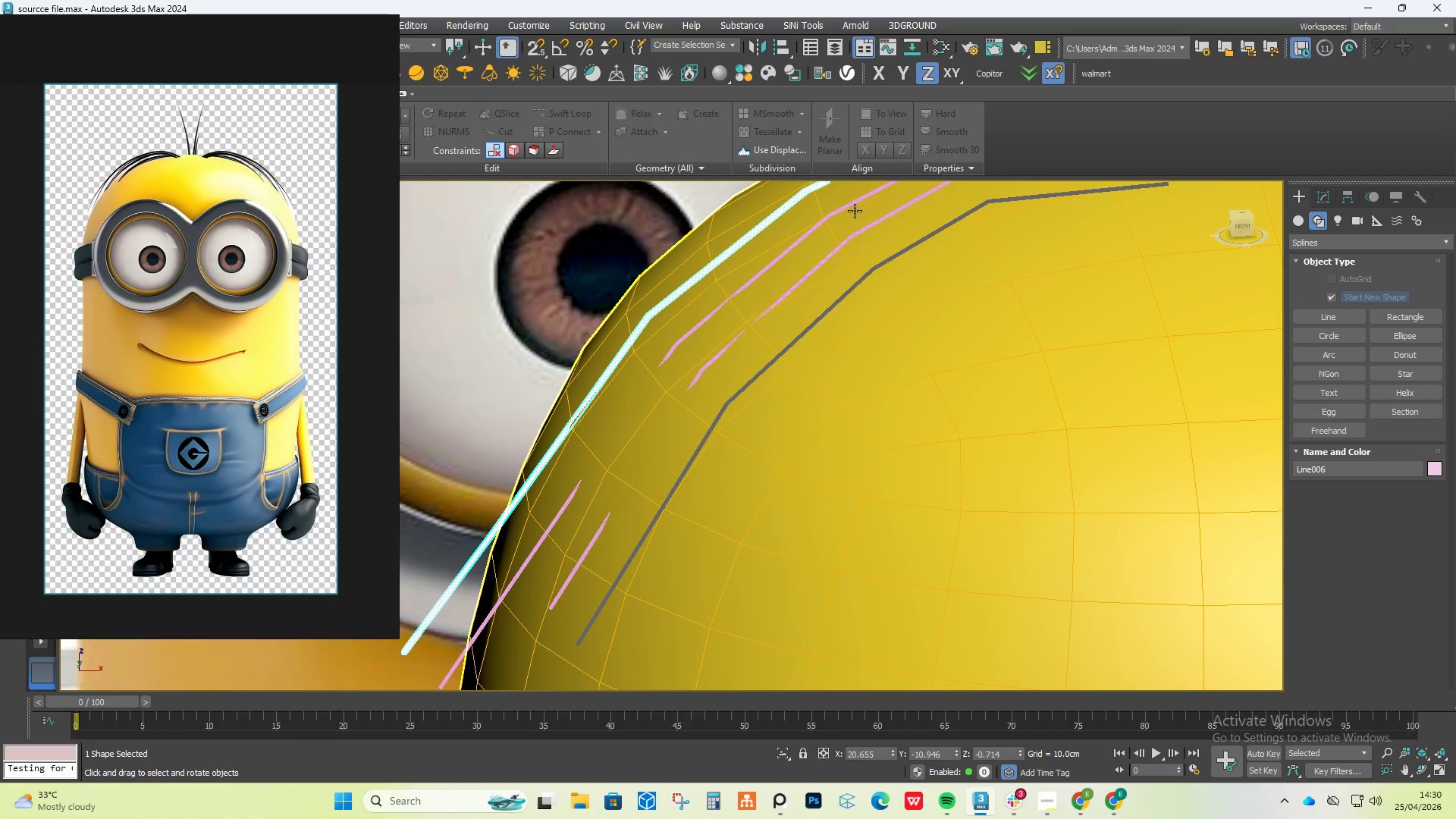 
left_click([845, 209])
 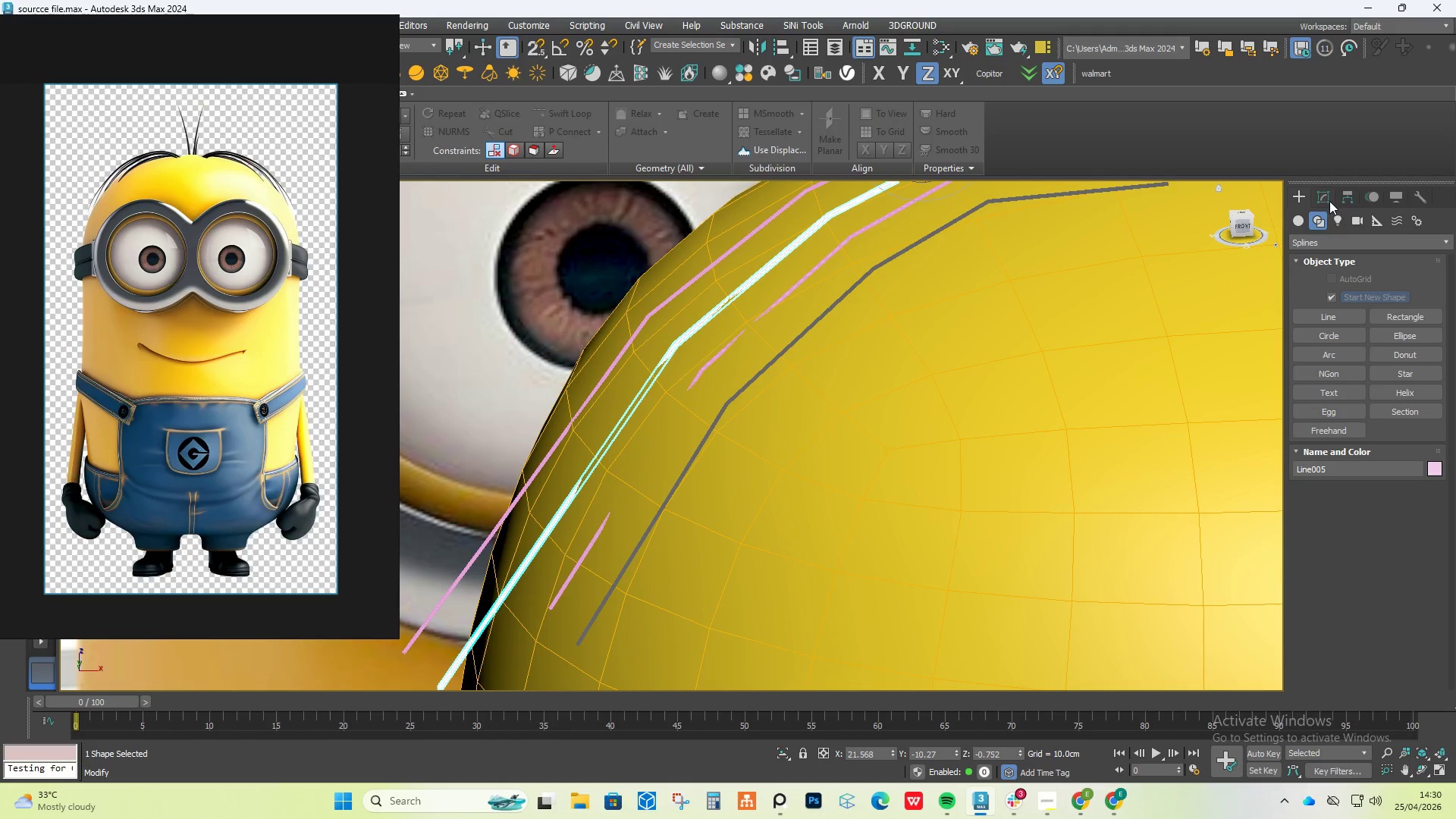 
left_click([1330, 197])
 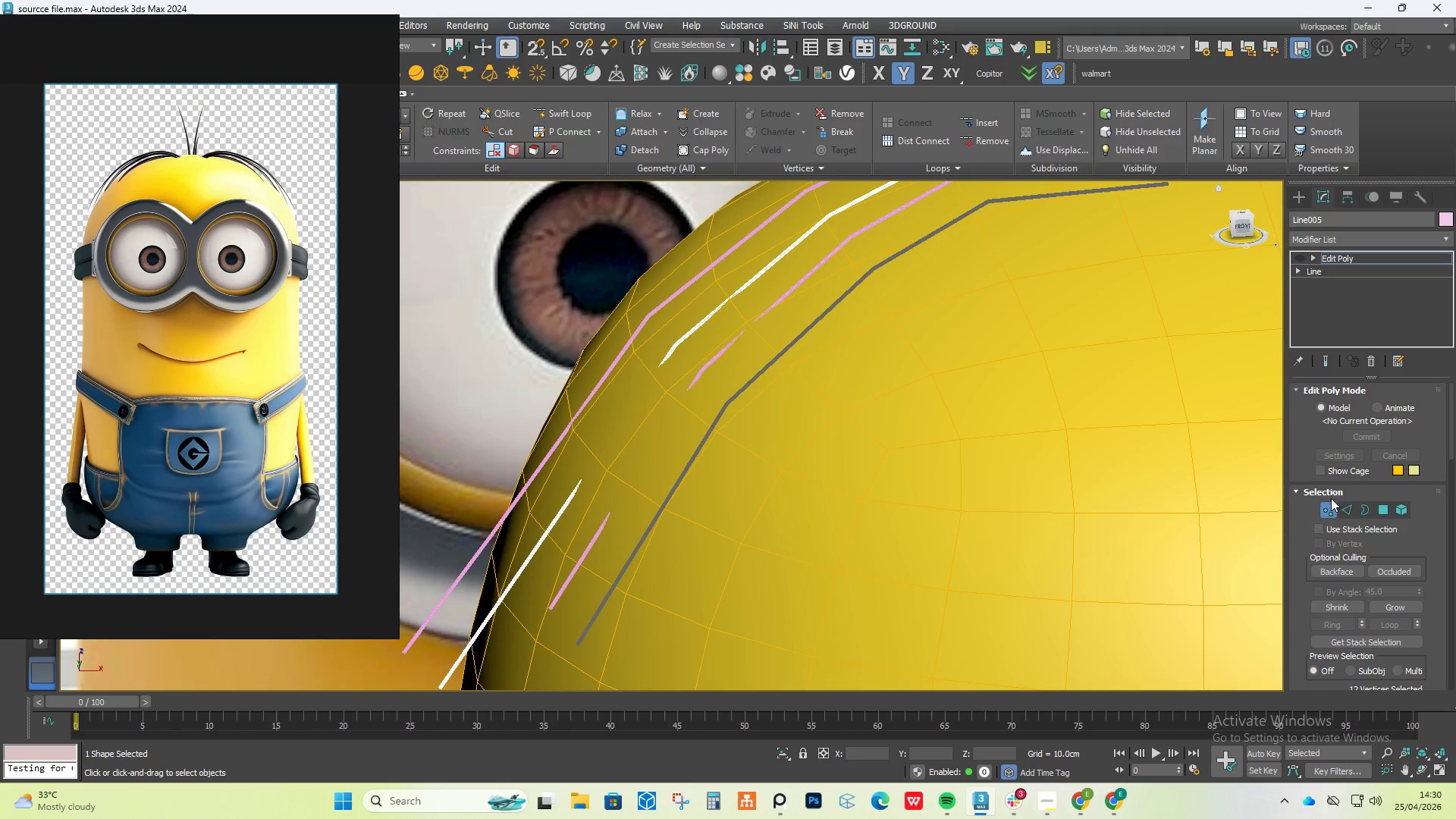 
left_click([1329, 503])
 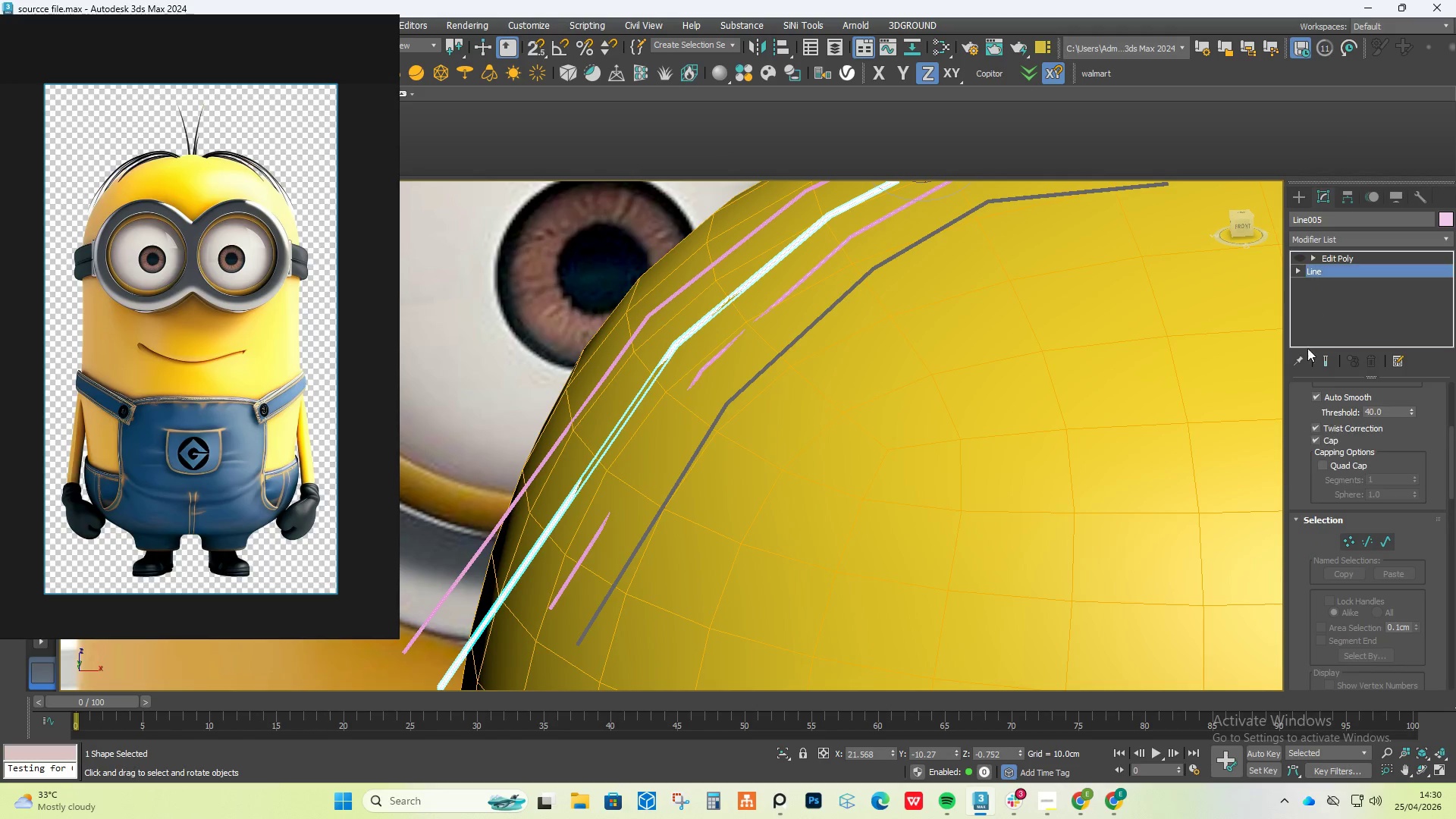 
double_click([1353, 545])
 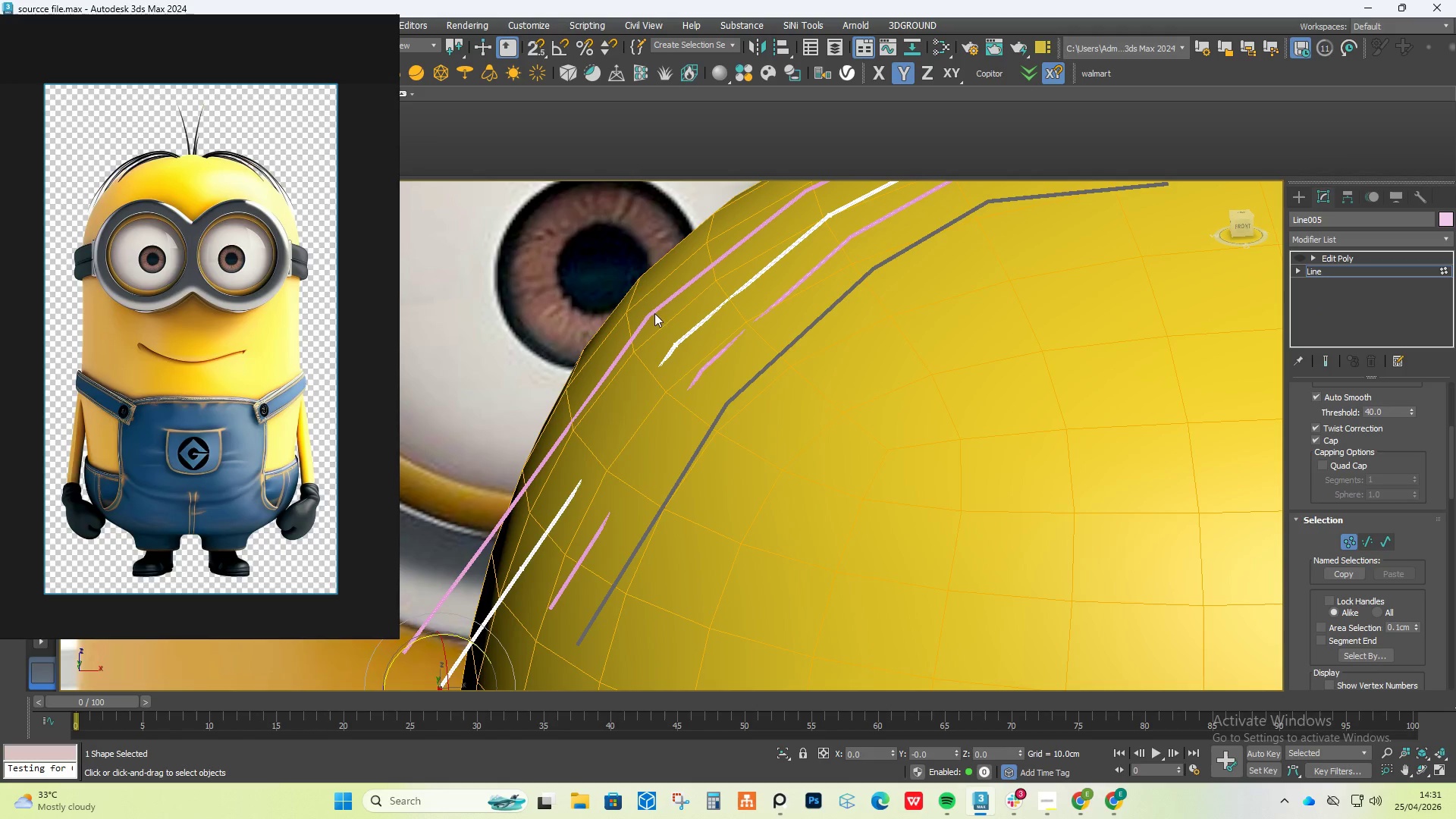 
left_click_drag(start_coordinate=[592, 301], to_coordinate=[747, 460])
 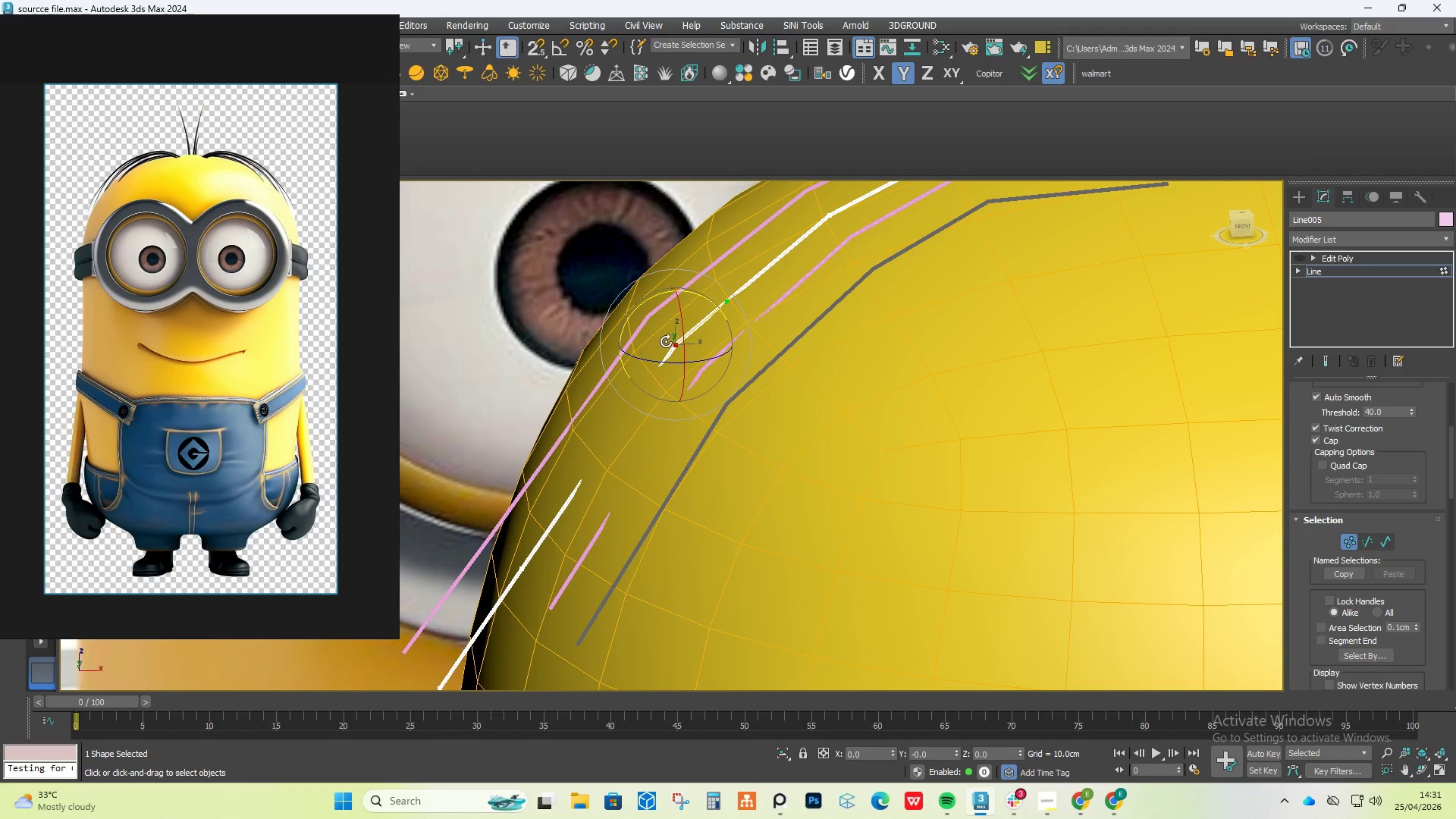 
key(W)
 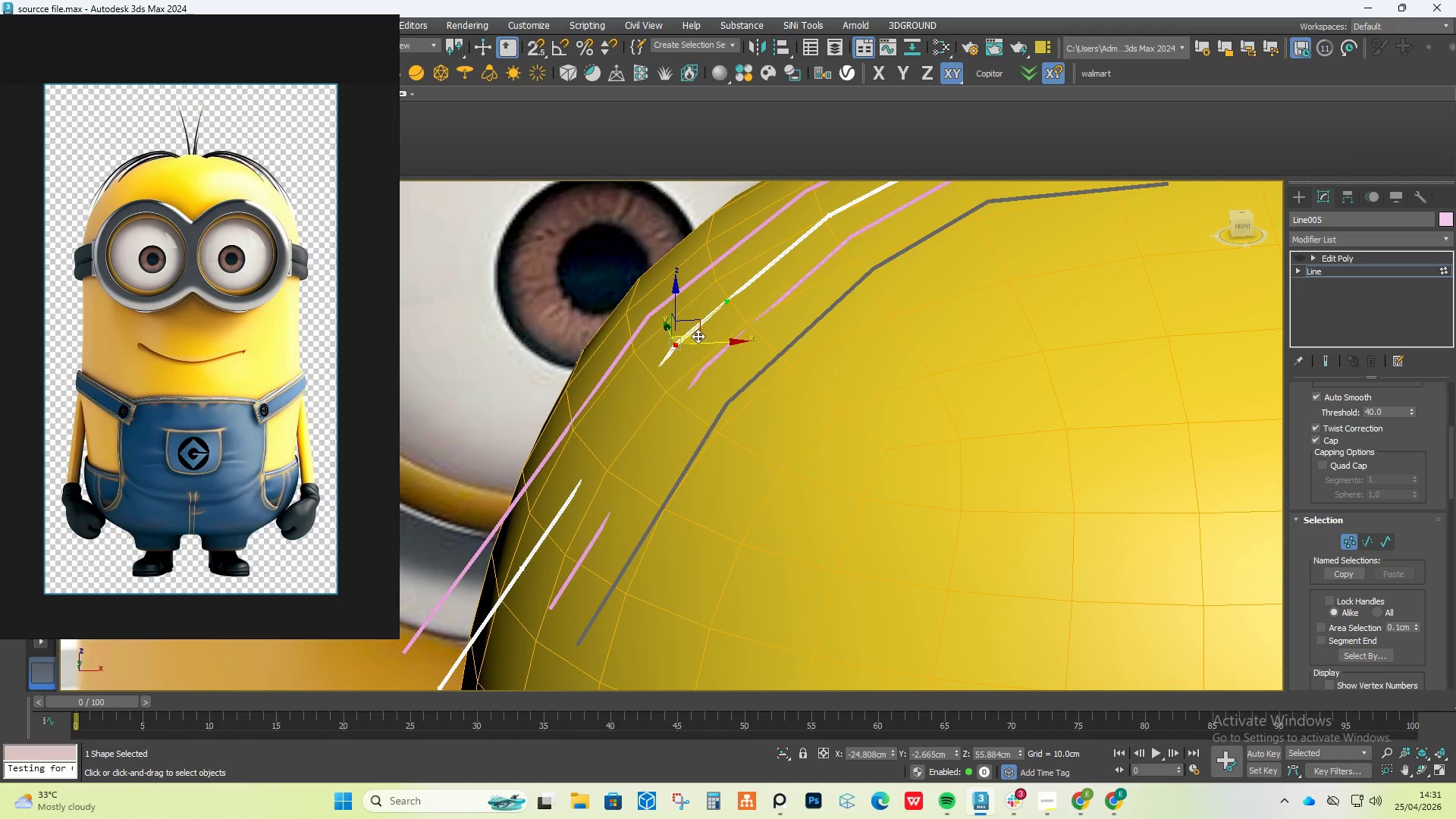 
left_click_drag(start_coordinate=[697, 336], to_coordinate=[653, 336])
 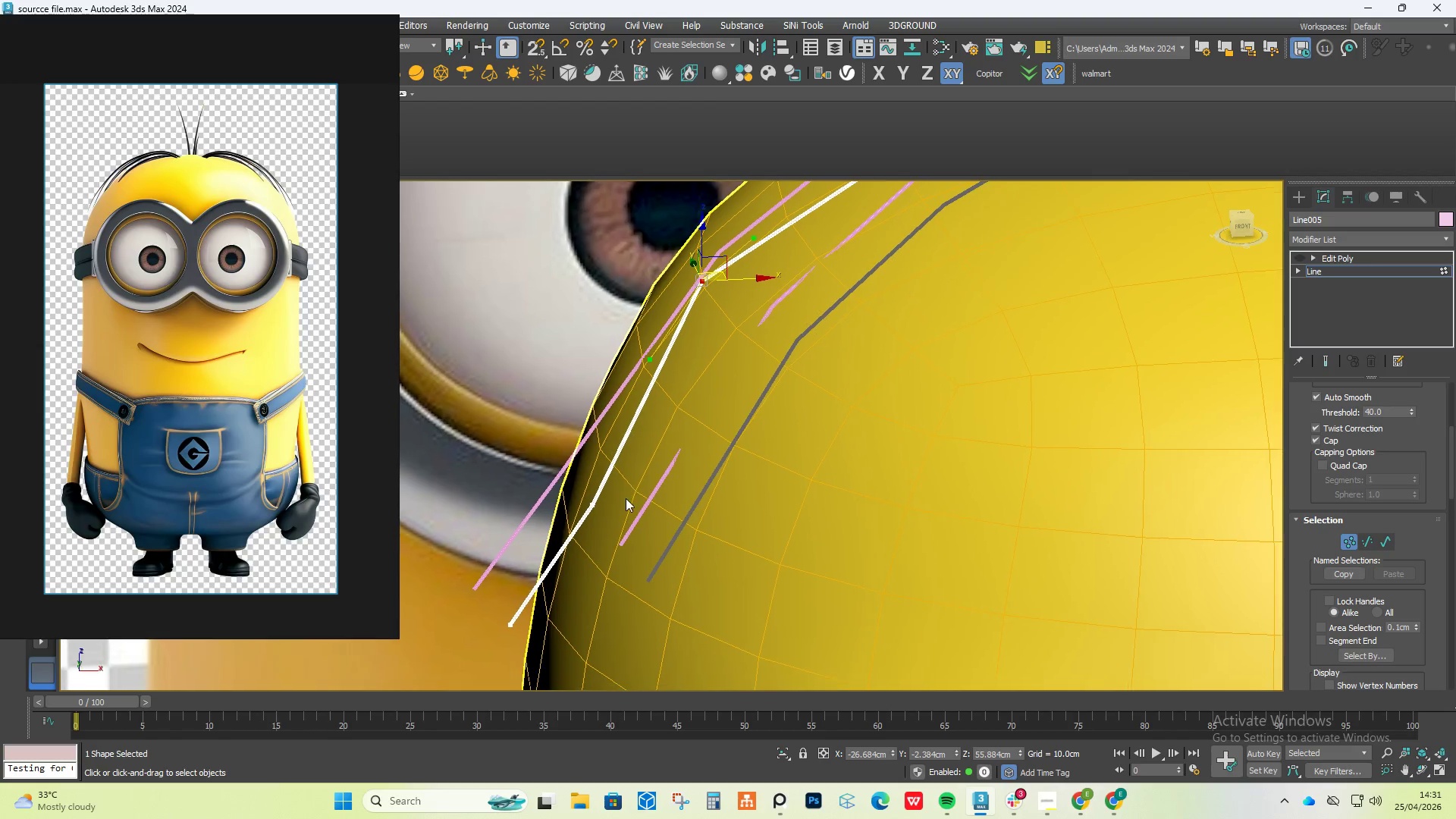 
left_click_drag(start_coordinate=[639, 479], to_coordinate=[549, 538])
 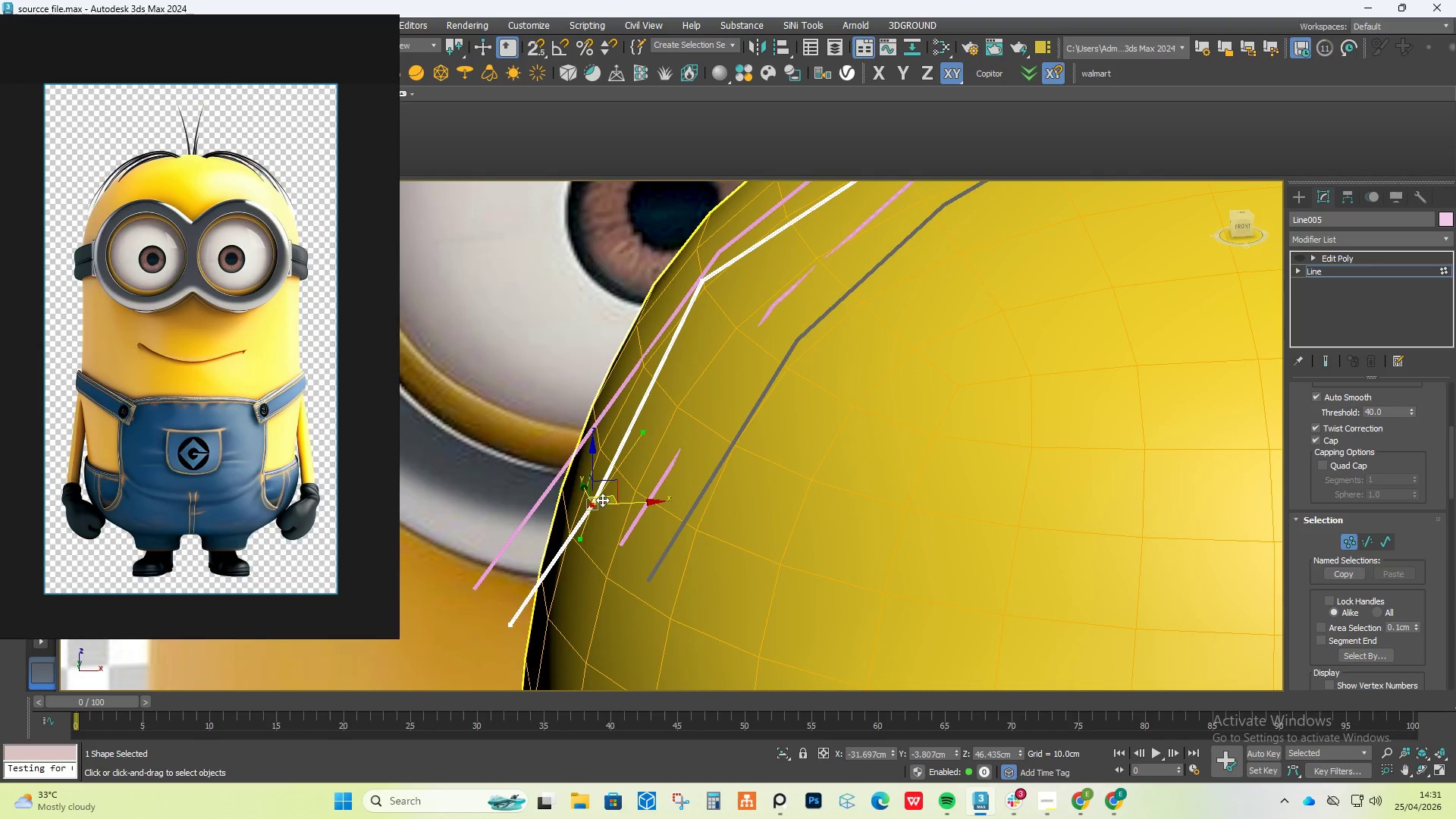 
left_click_drag(start_coordinate=[602, 500], to_coordinate=[575, 488])
 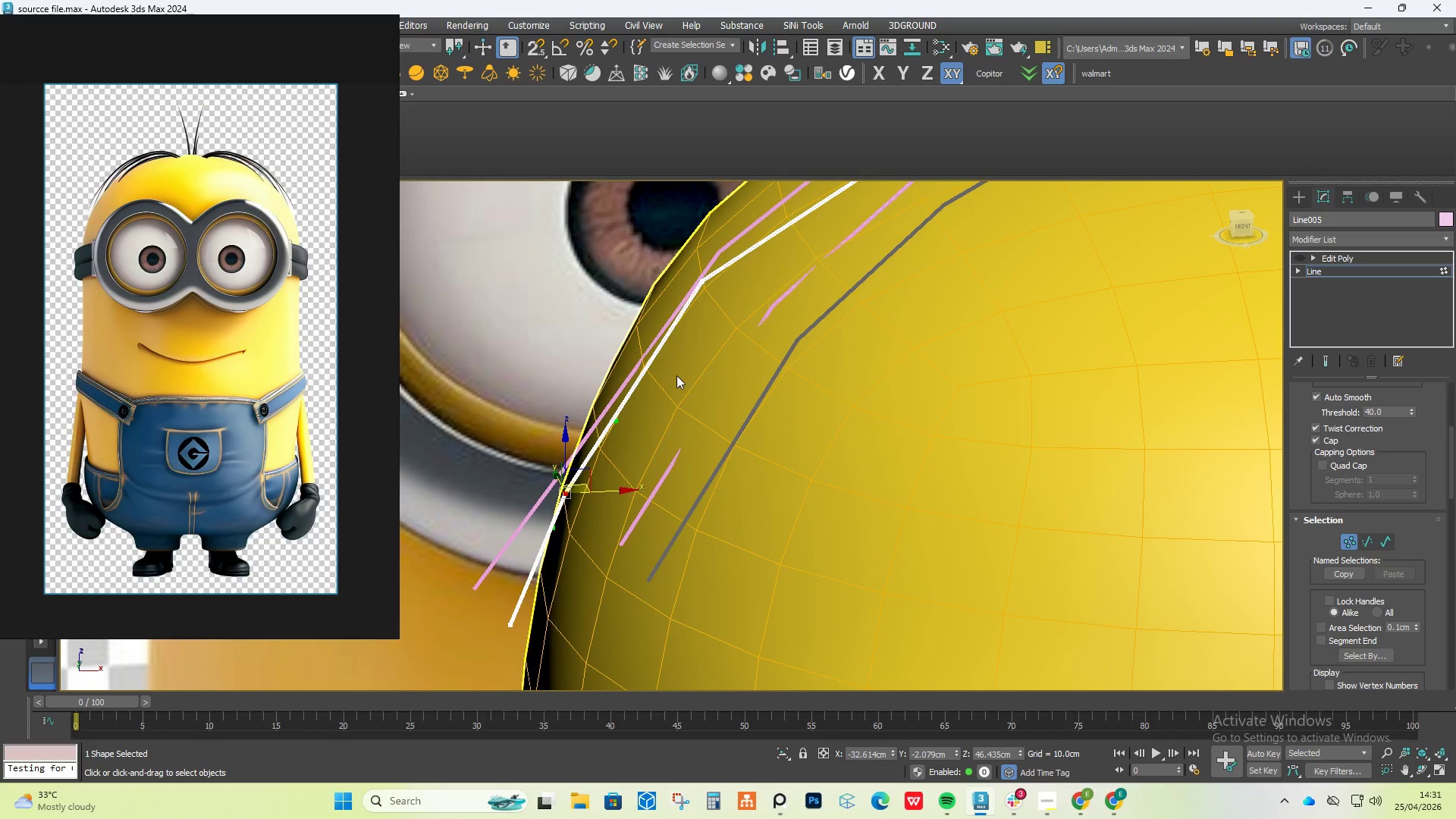 
hold_key(key=AltLeft, duration=1.02)
 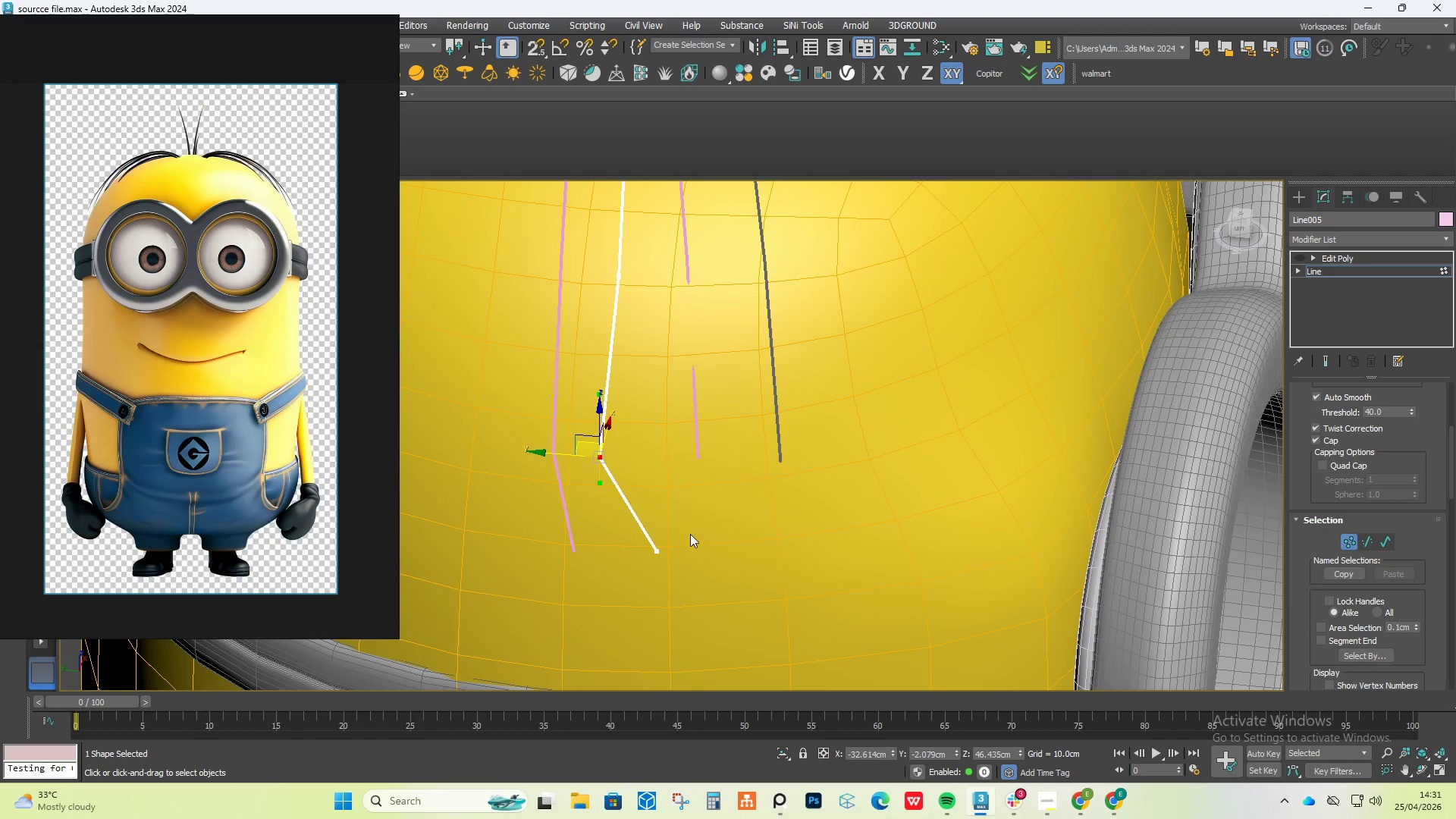 
scroll: coordinate [682, 370], scroll_direction: down, amount: 1.0
 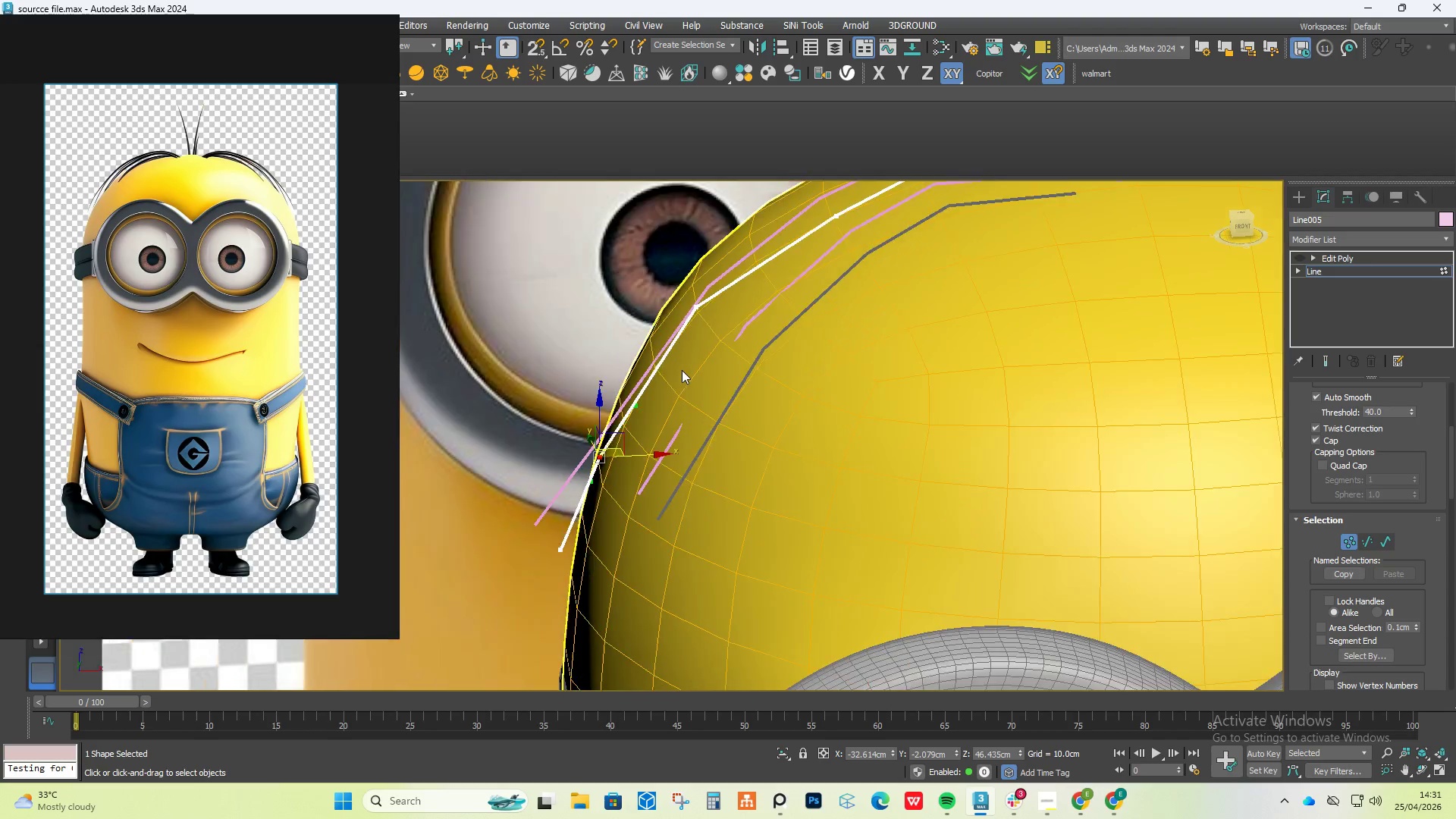 
left_click_drag(start_coordinate=[690, 536], to_coordinate=[593, 595])
 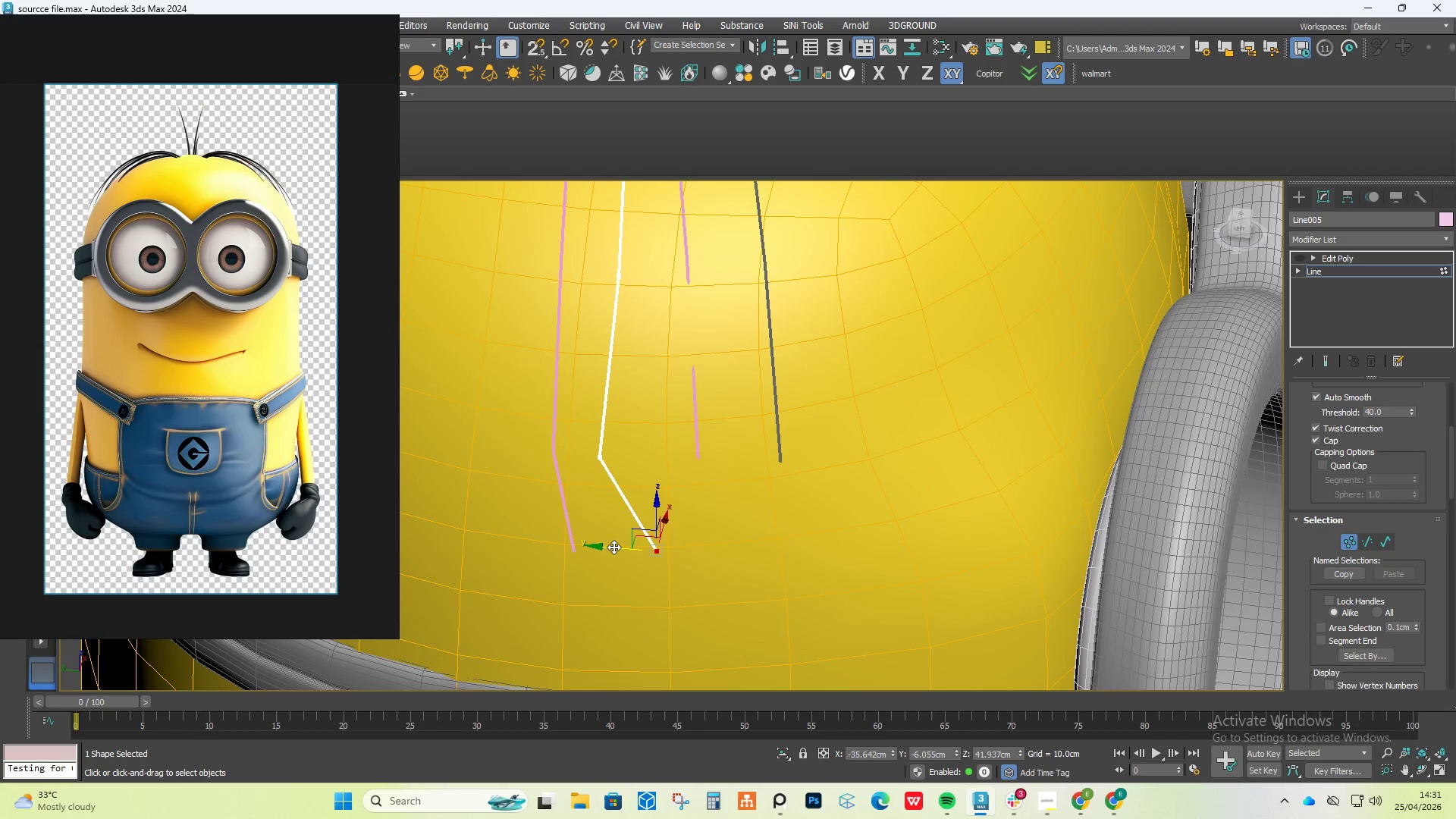 
left_click_drag(start_coordinate=[612, 546], to_coordinate=[553, 557])
 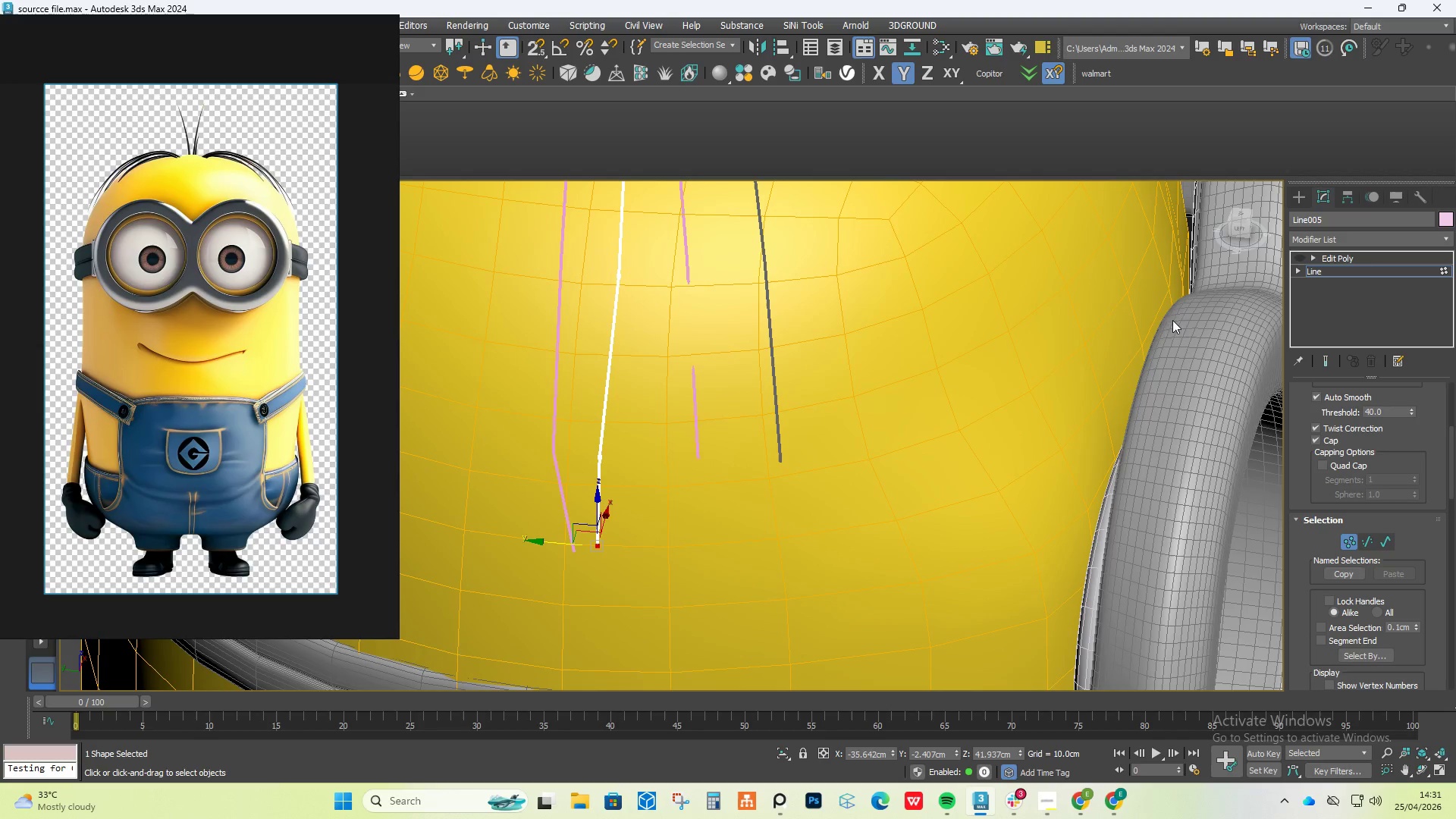 
hold_key(key=AltLeft, duration=0.64)
 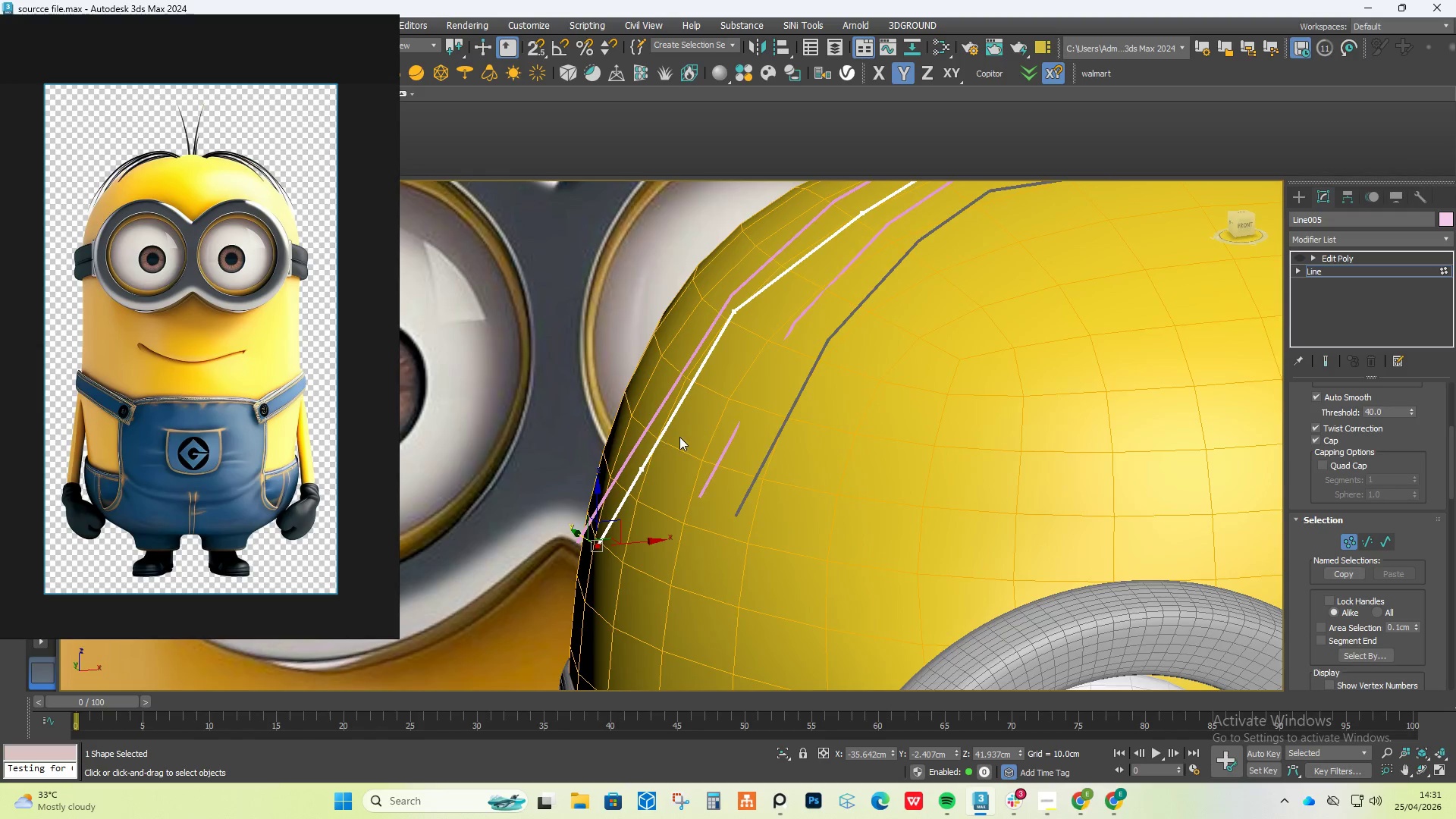 
hold_key(key=AltLeft, duration=1.33)
 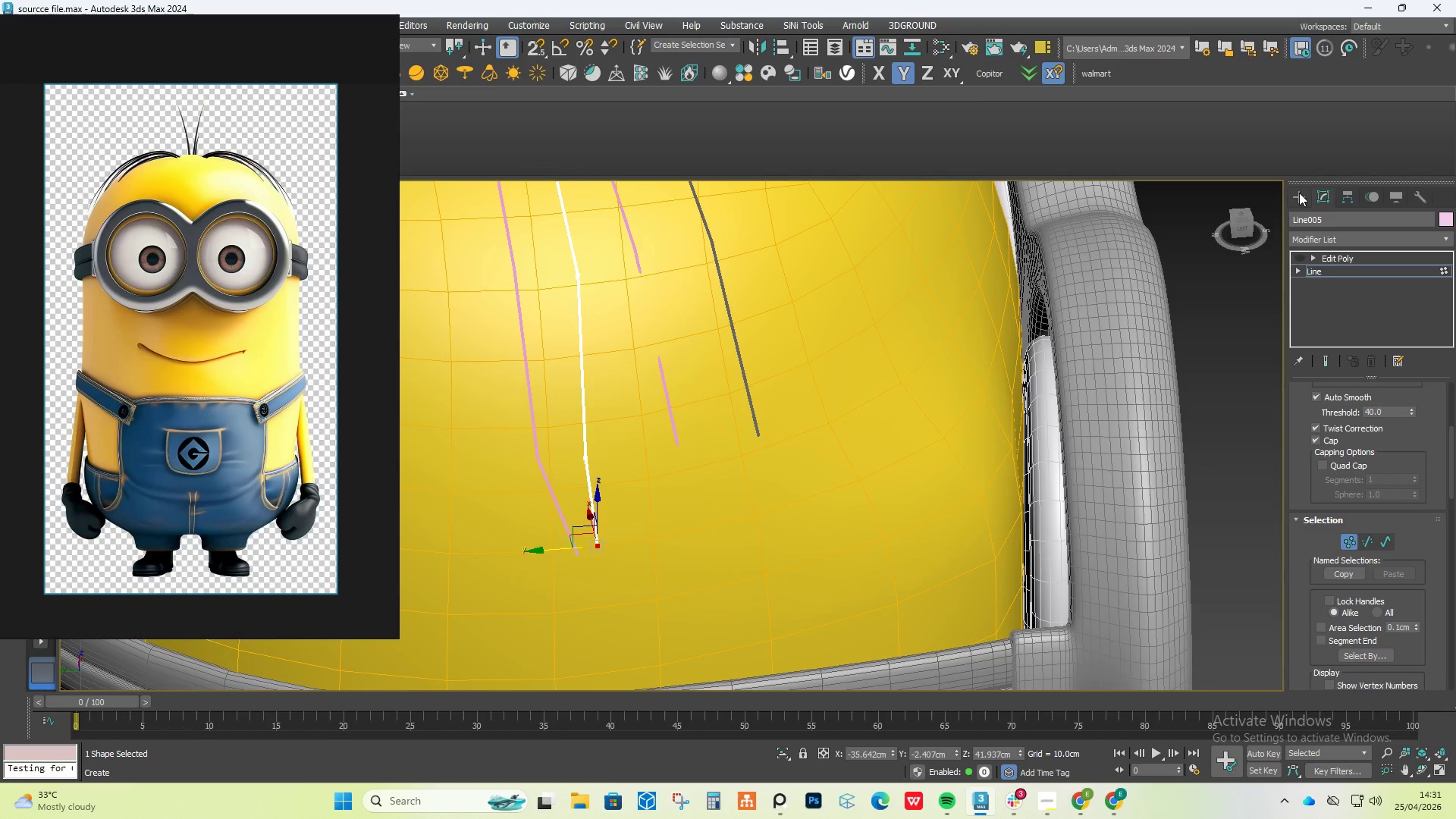 
left_click([1299, 191])
 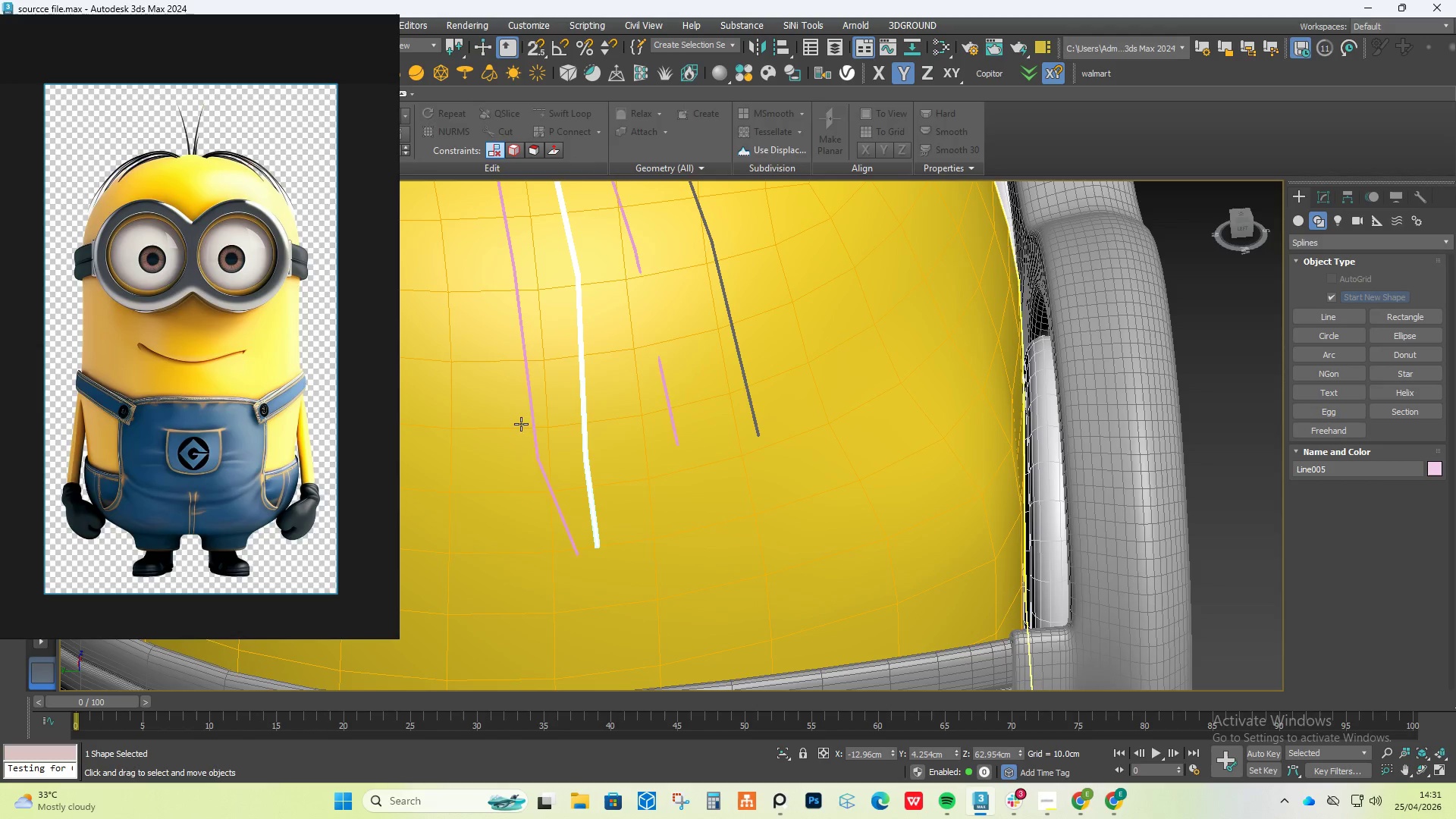 
left_click([534, 418])
 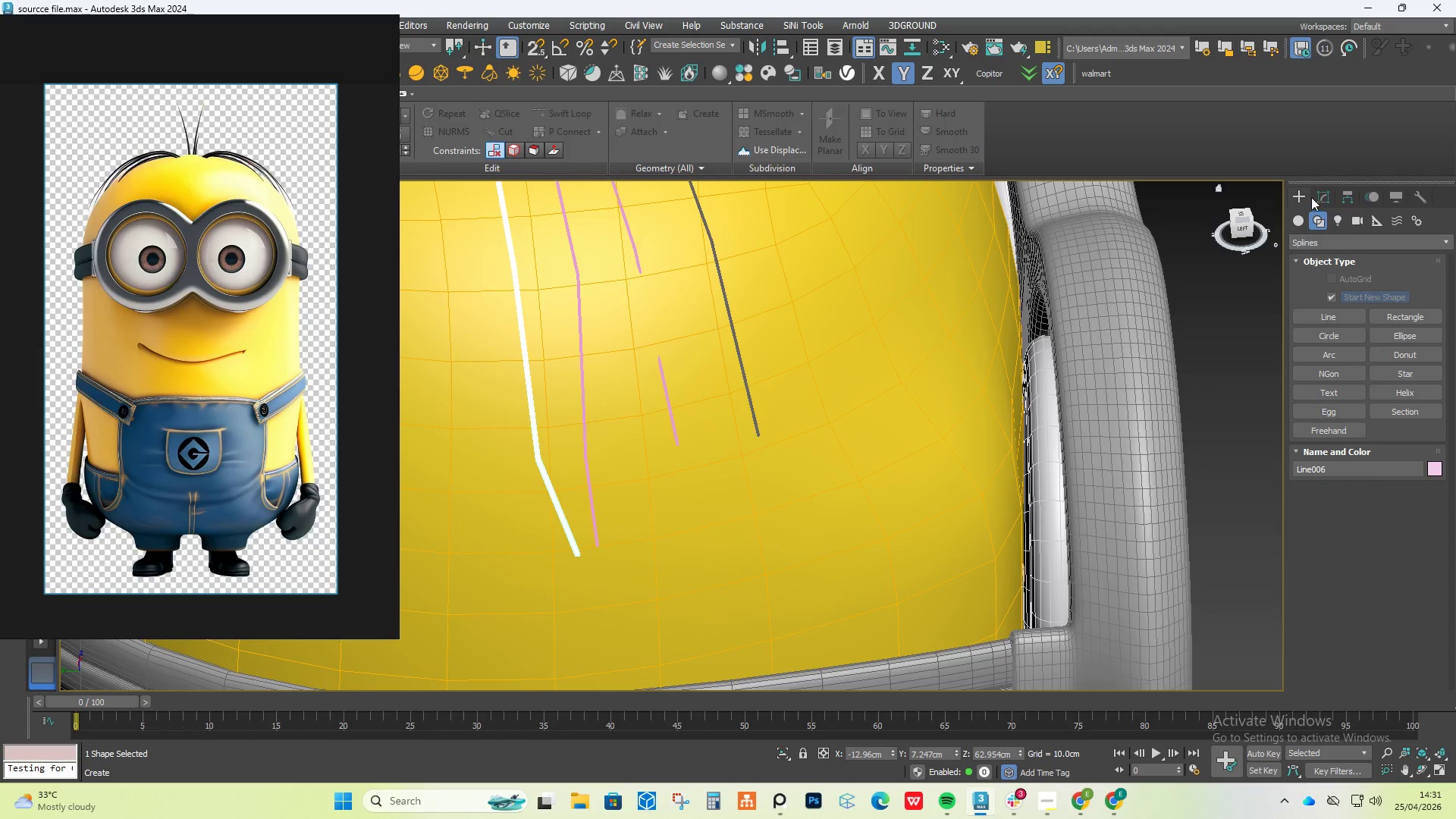 
left_click([1326, 191])
 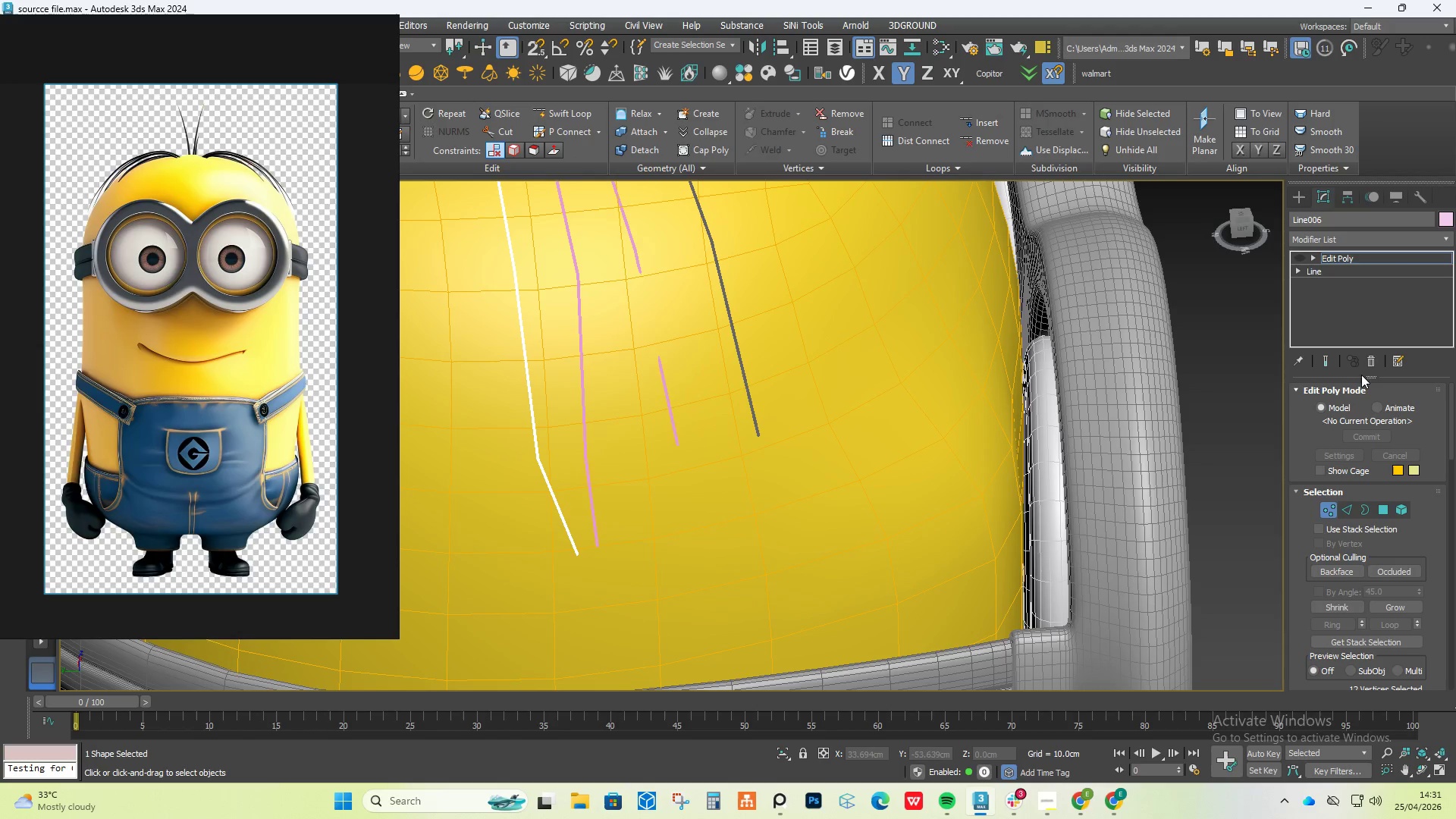 
left_click([1345, 265])
 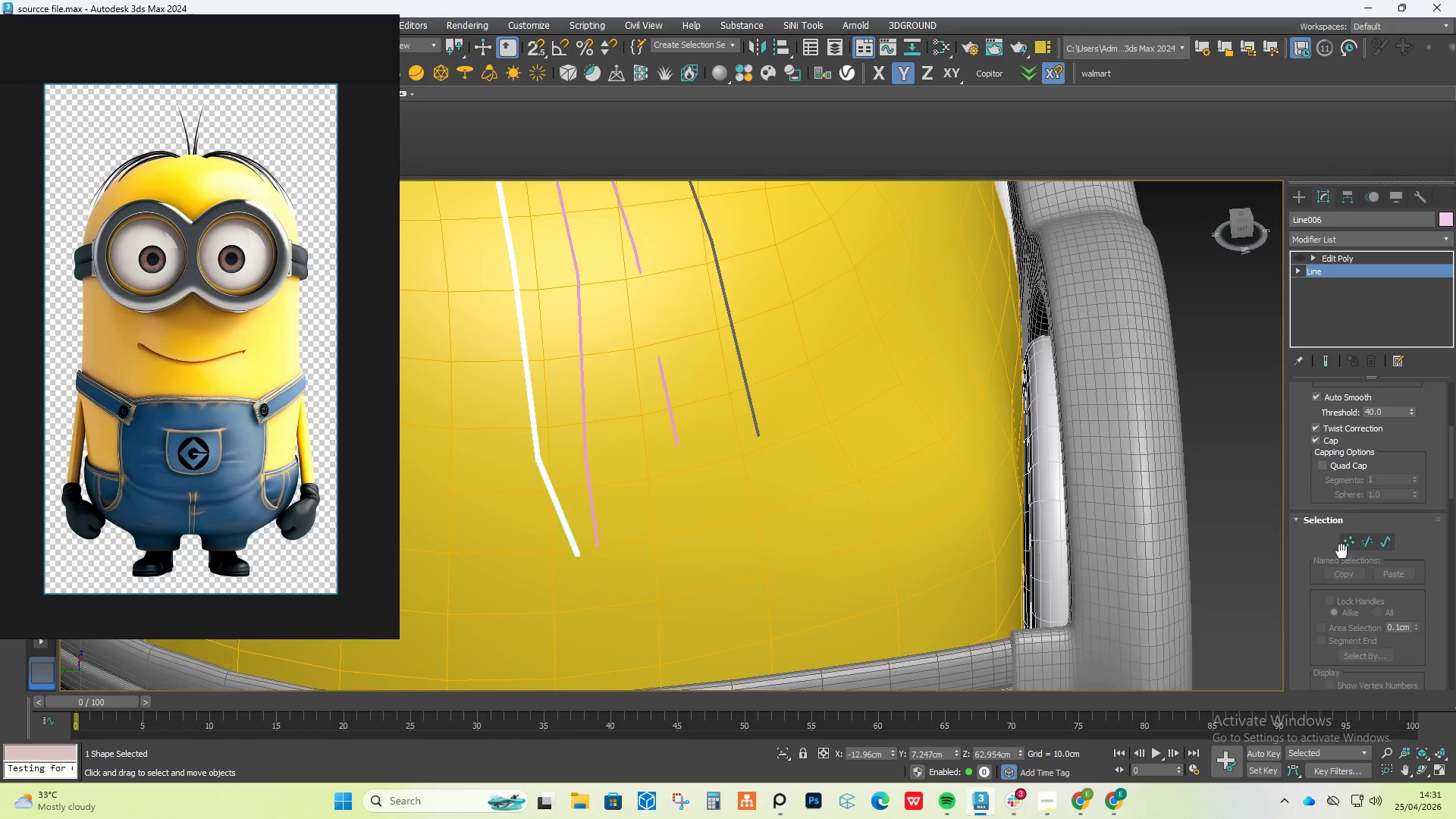 
left_click([1348, 540])
 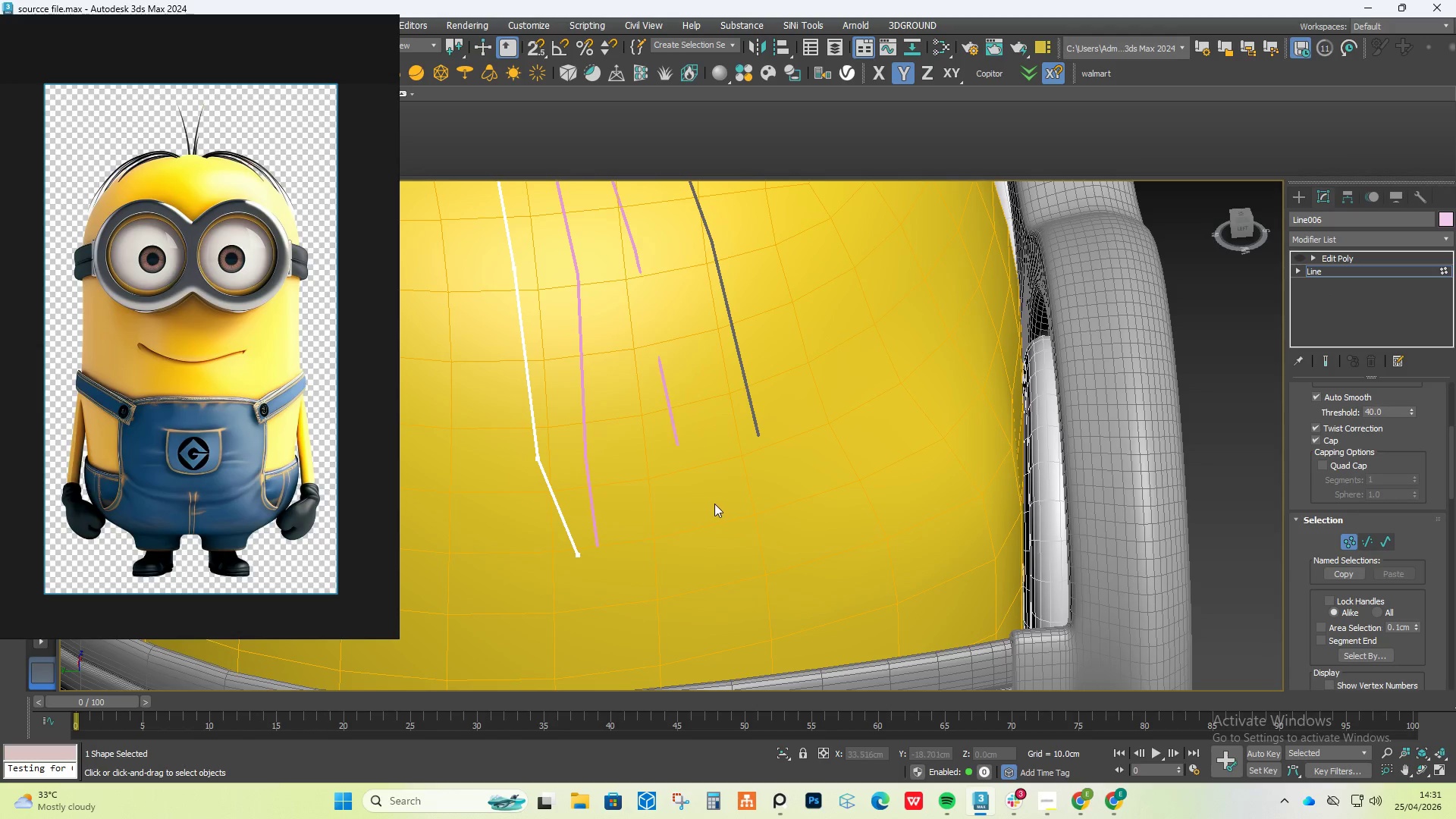 
left_click_drag(start_coordinate=[698, 513], to_coordinate=[505, 603])
 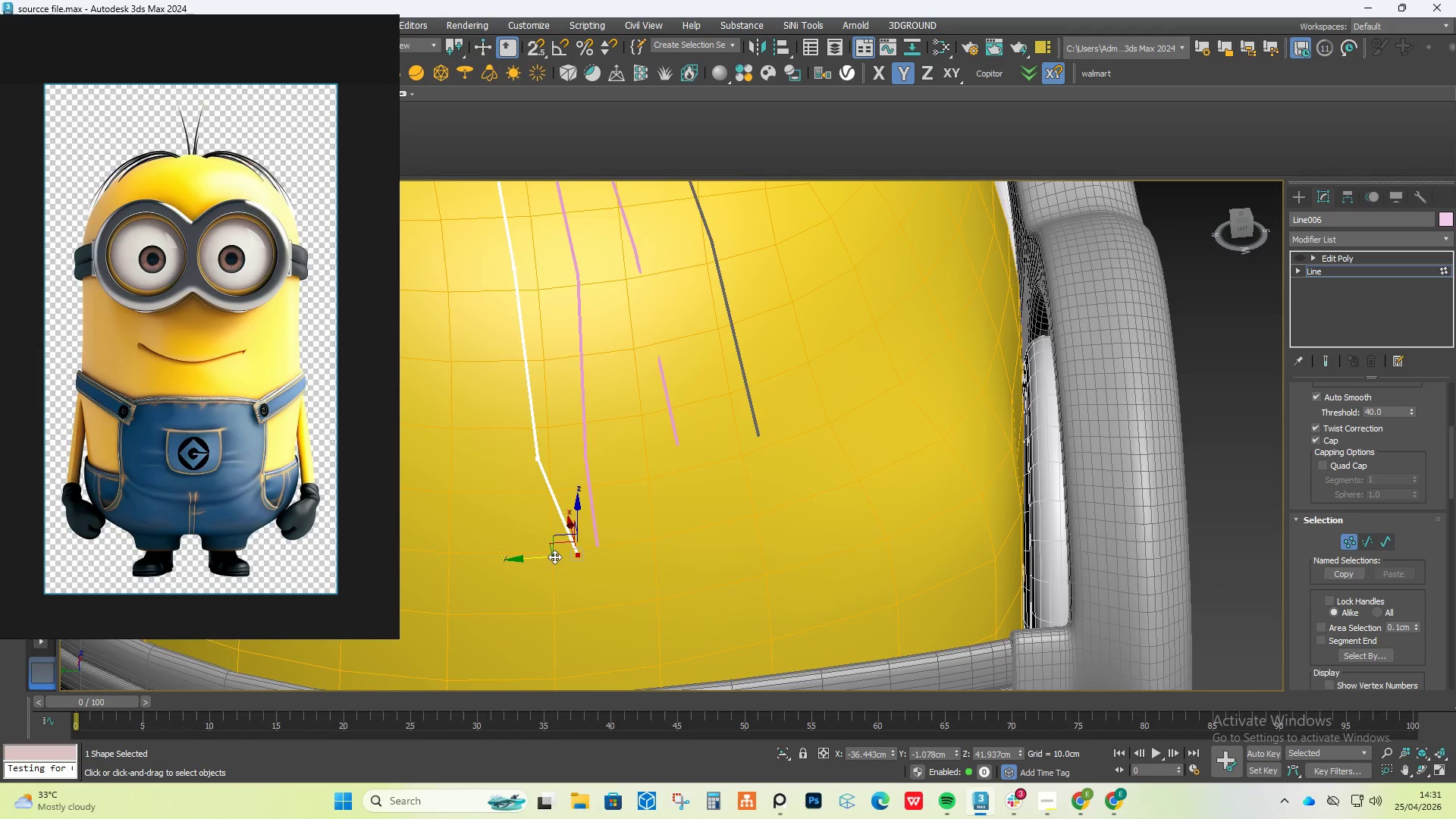 
left_click_drag(start_coordinate=[548, 559], to_coordinate=[513, 568])
 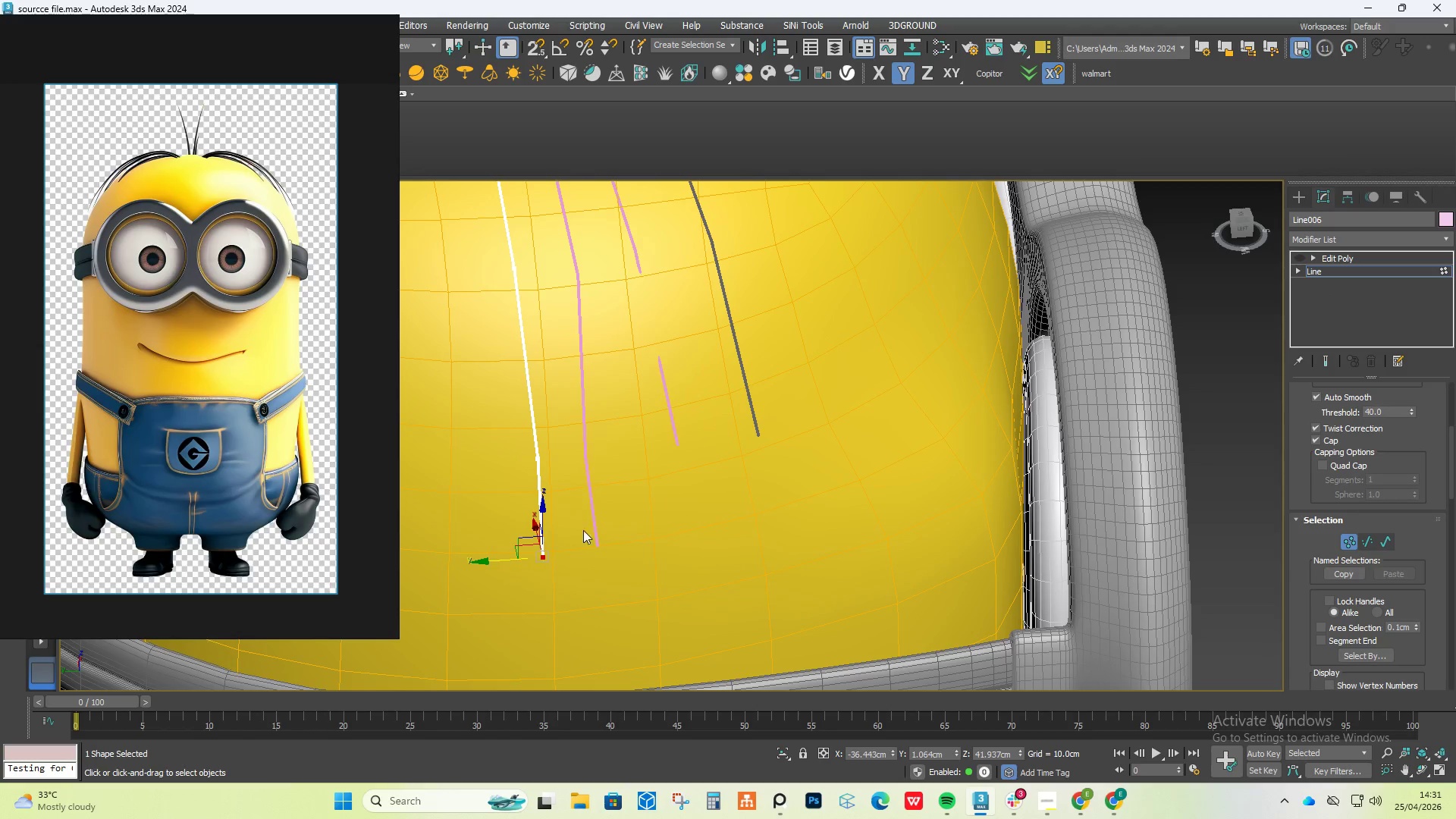 
hold_key(key=AltLeft, duration=1.06)
 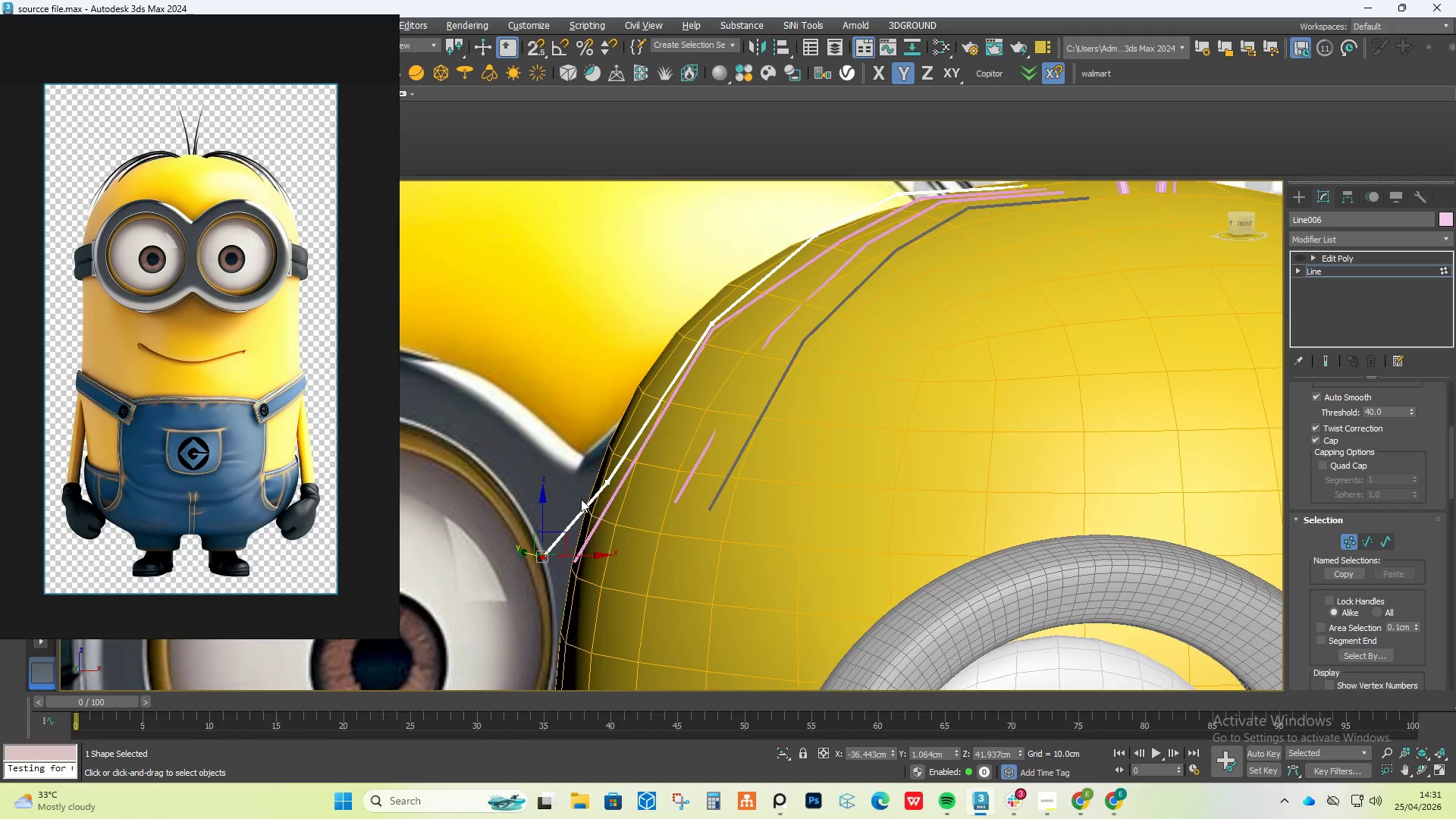 
scroll: coordinate [622, 496], scroll_direction: up, amount: 2.0
 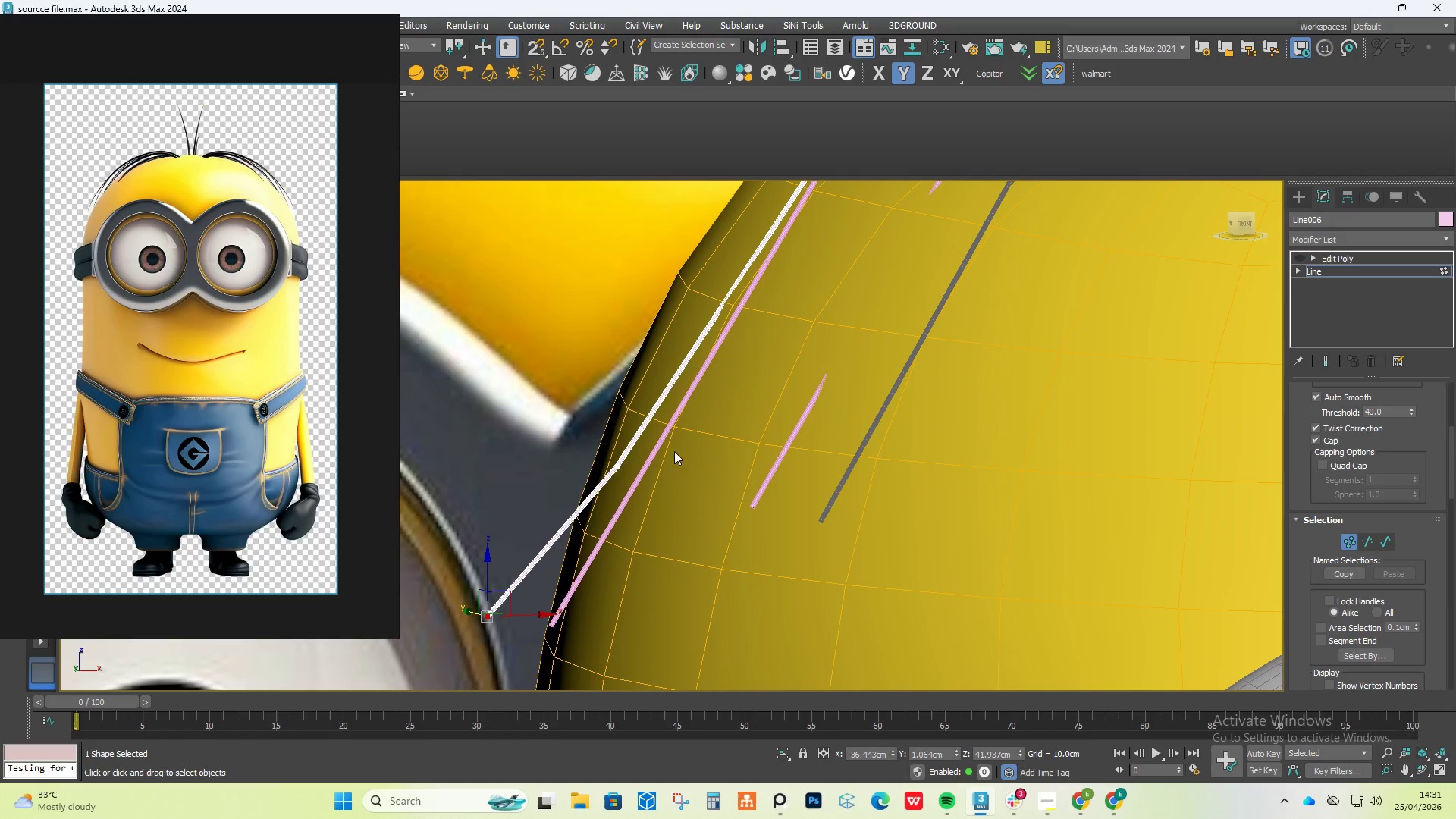 
left_click_drag(start_coordinate=[672, 450], to_coordinate=[557, 483])
 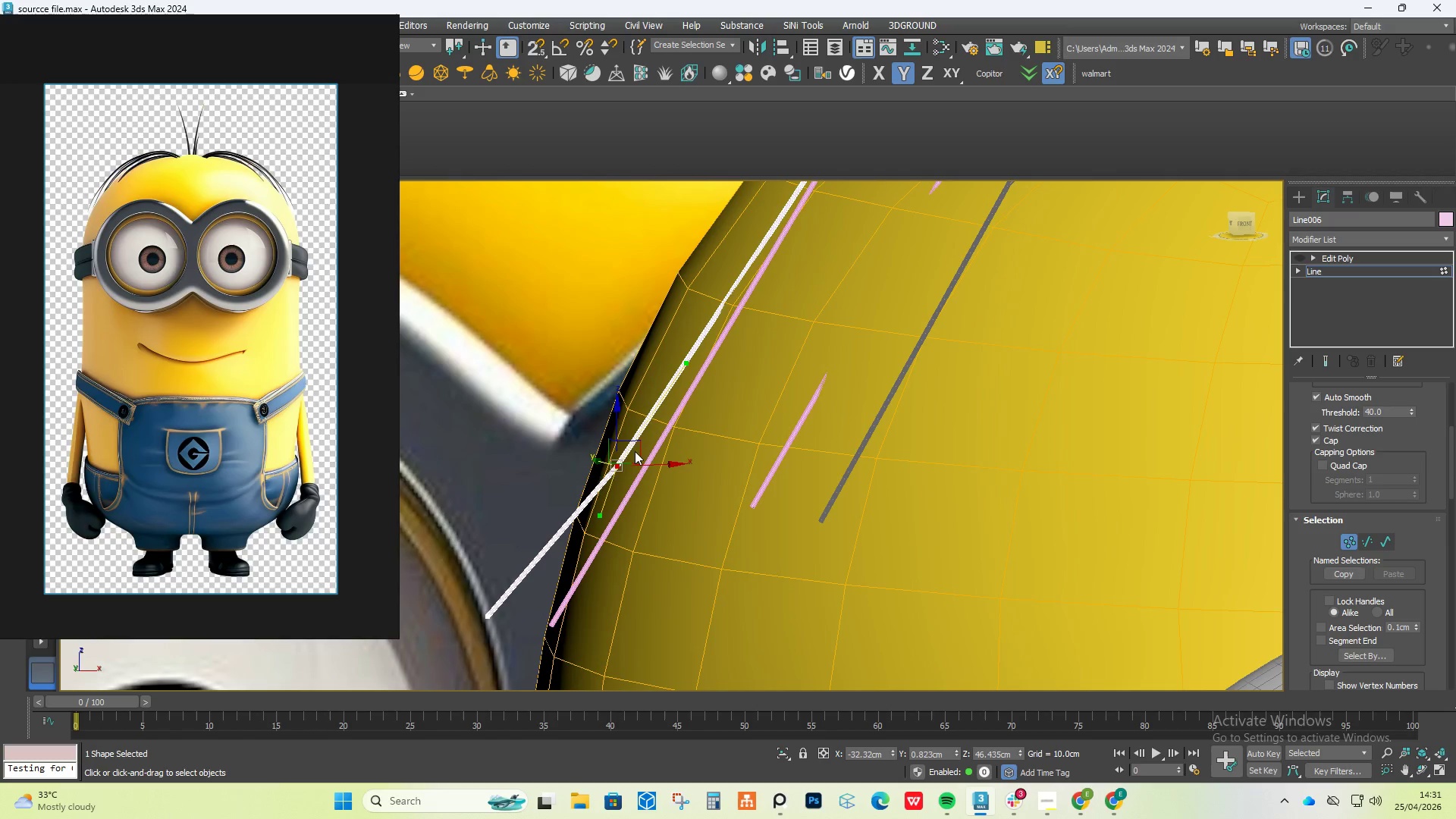 
left_click_drag(start_coordinate=[639, 447], to_coordinate=[618, 433])
 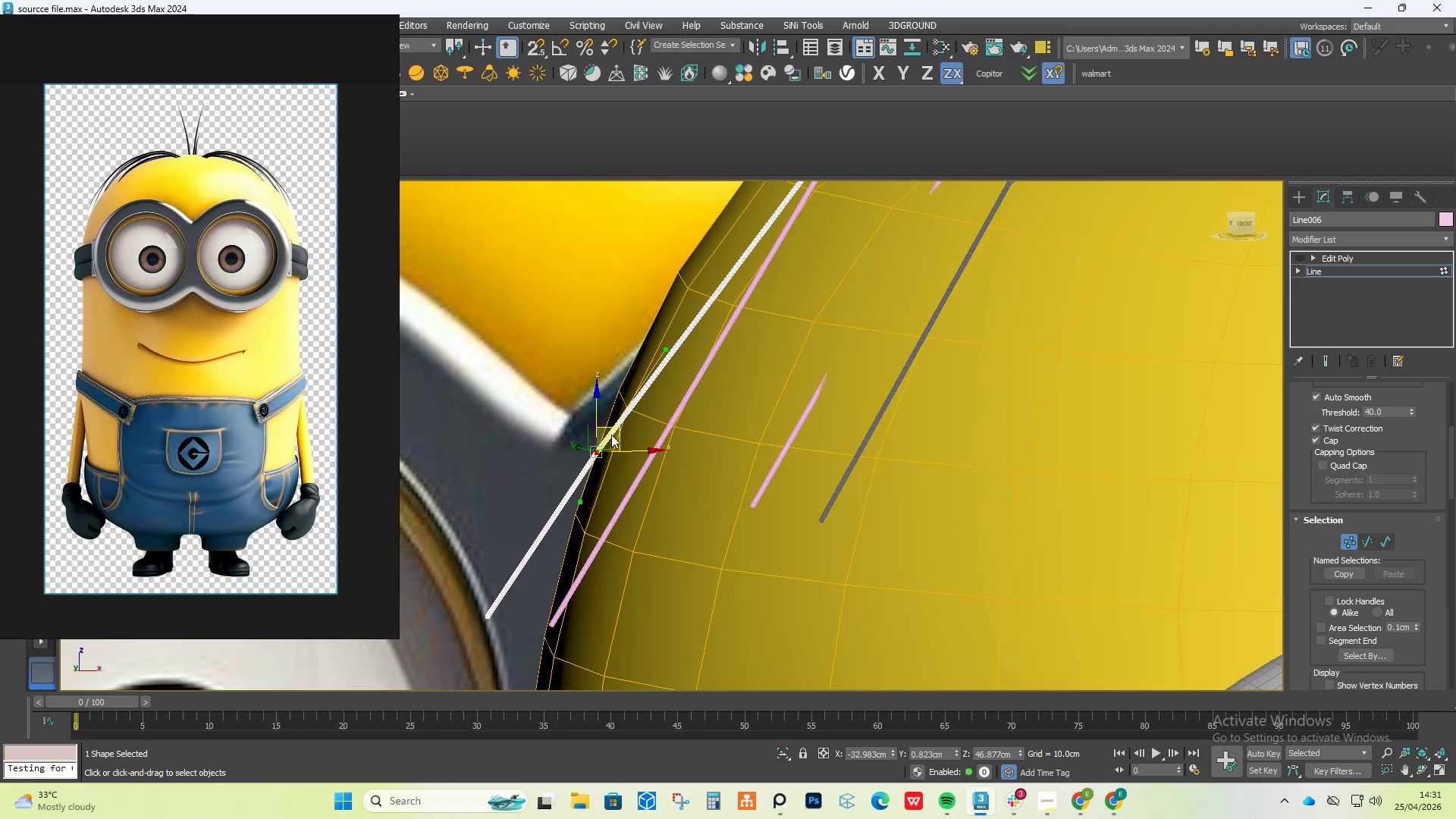 
right_click([611, 435])
 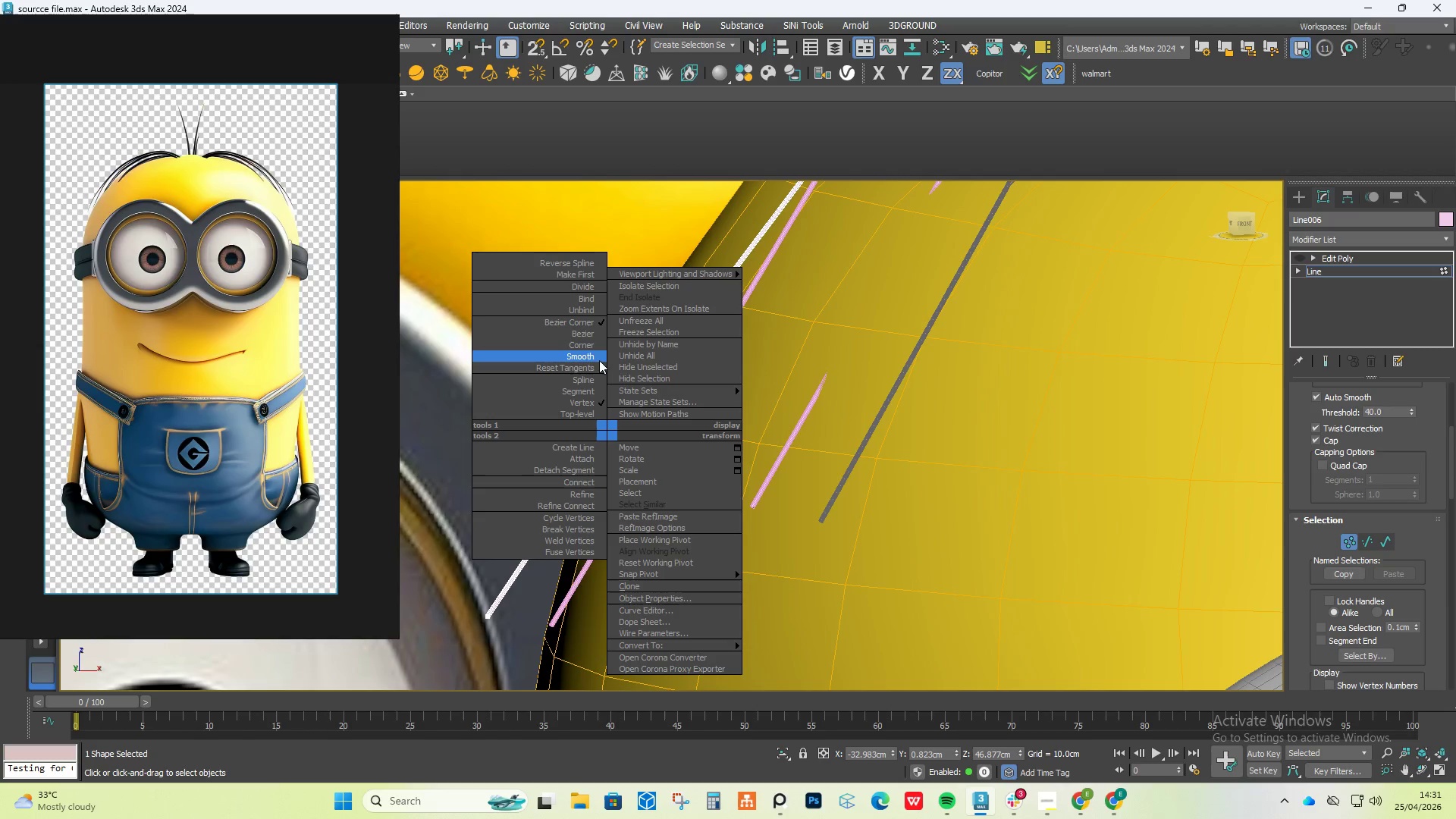 
scroll: coordinate [870, 275], scroll_direction: down, amount: 2.0
 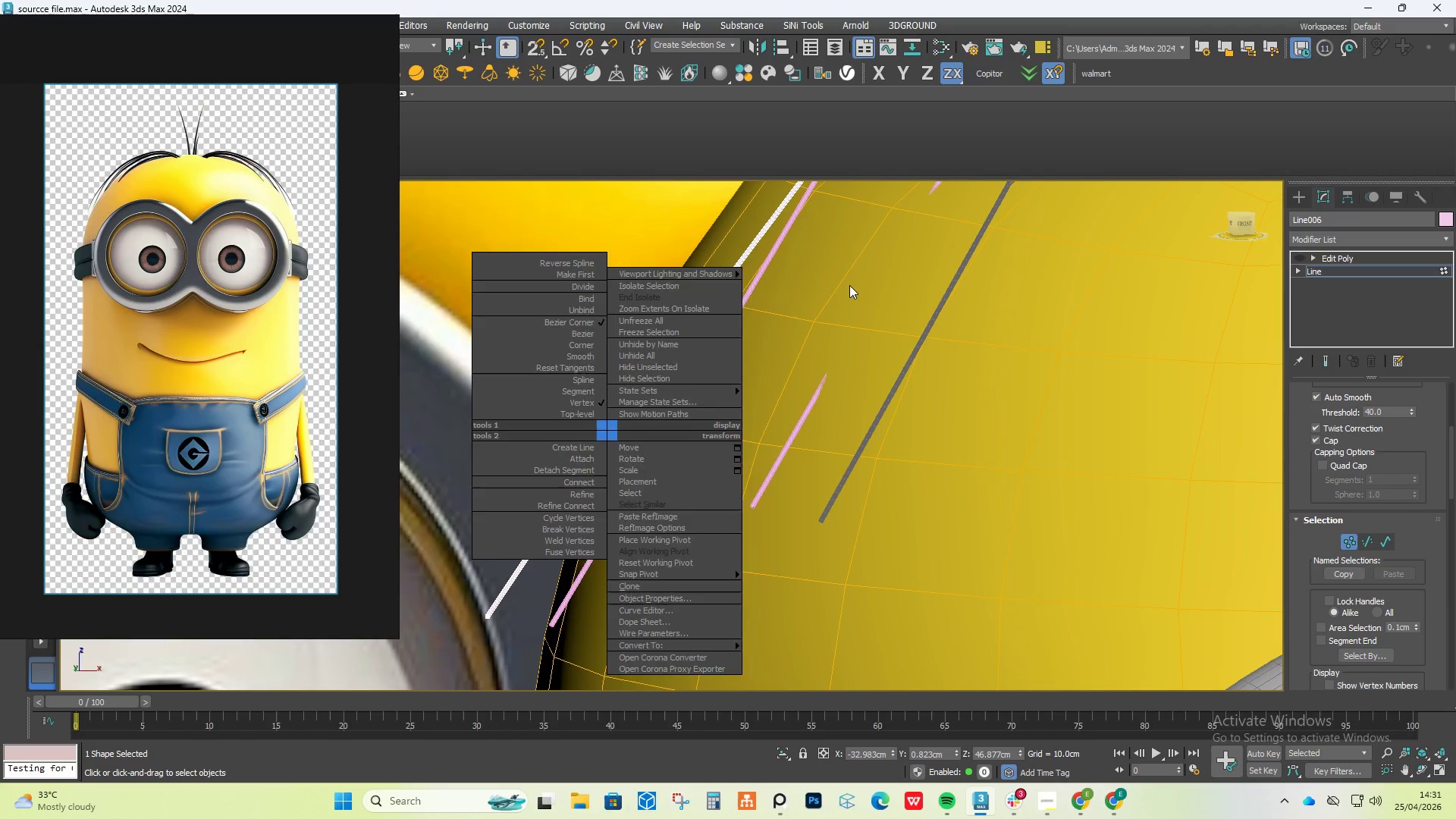 
left_click([849, 285])
 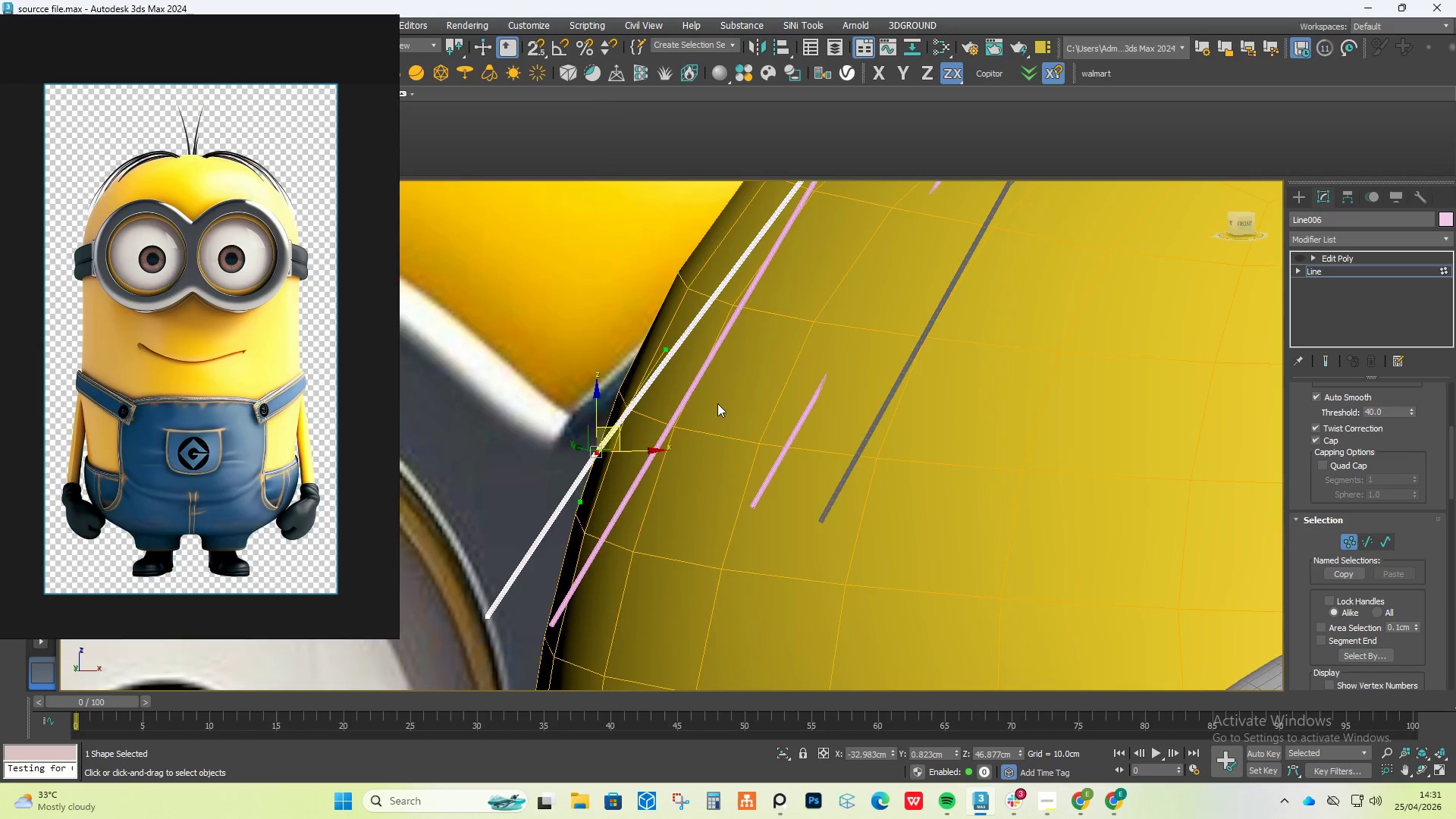 
scroll: coordinate [717, 404], scroll_direction: down, amount: 2.0
 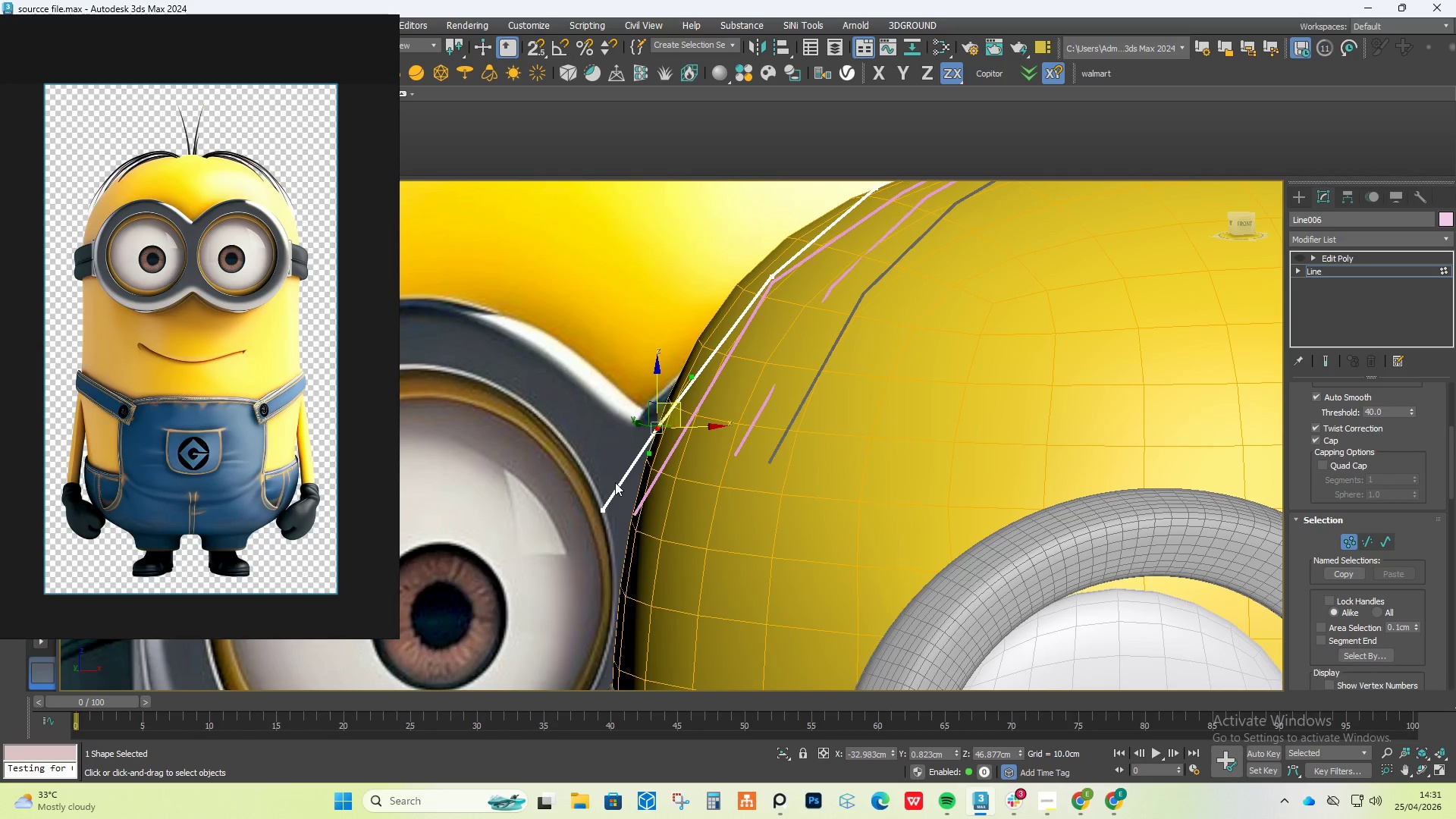 
scroll: coordinate [608, 503], scroll_direction: up, amount: 3.0
 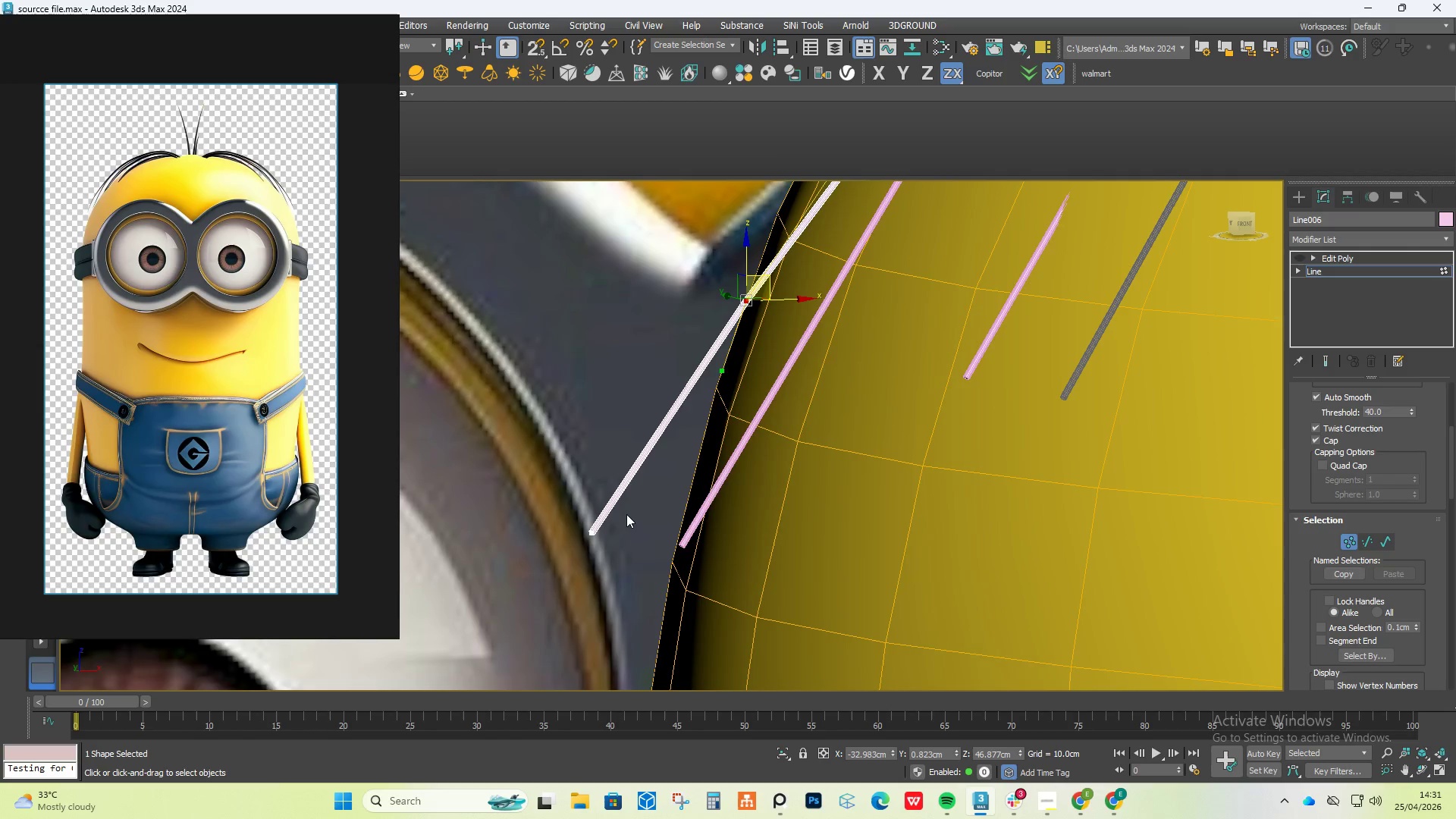 
left_click_drag(start_coordinate=[623, 514], to_coordinate=[525, 588])
 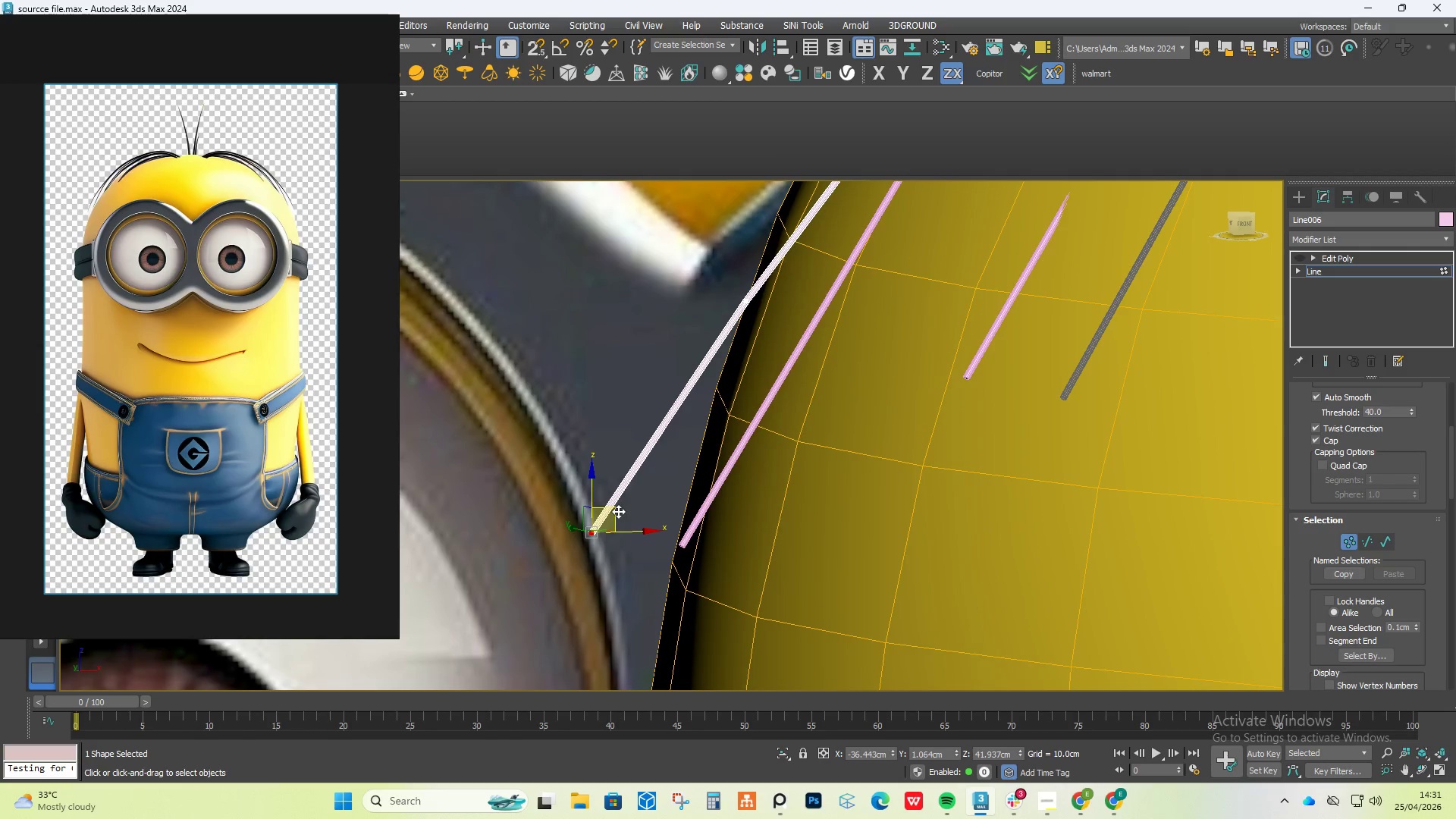 
left_click_drag(start_coordinate=[610, 511], to_coordinate=[669, 554])
 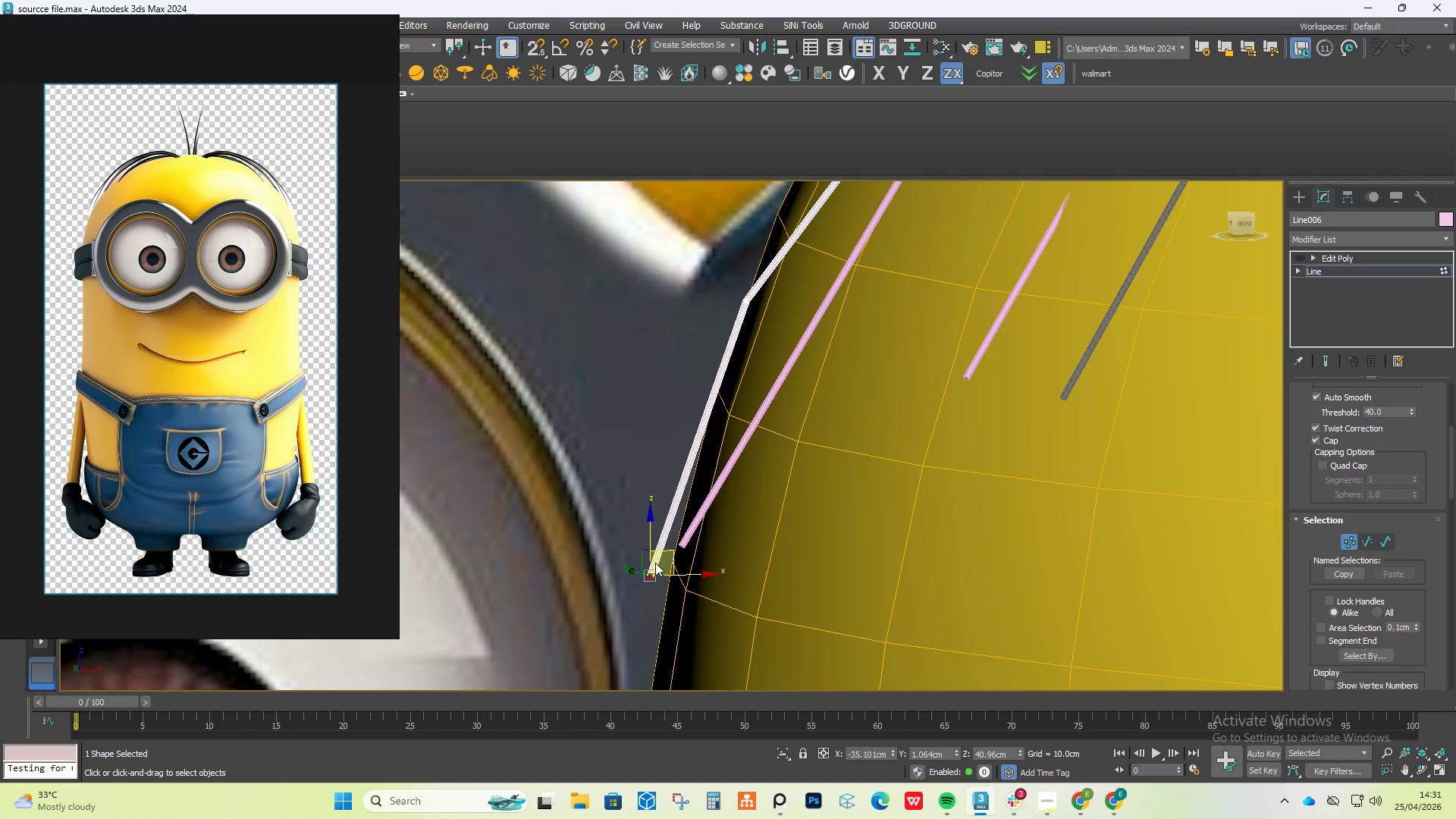 
hold_key(key=AltLeft, duration=1.88)
 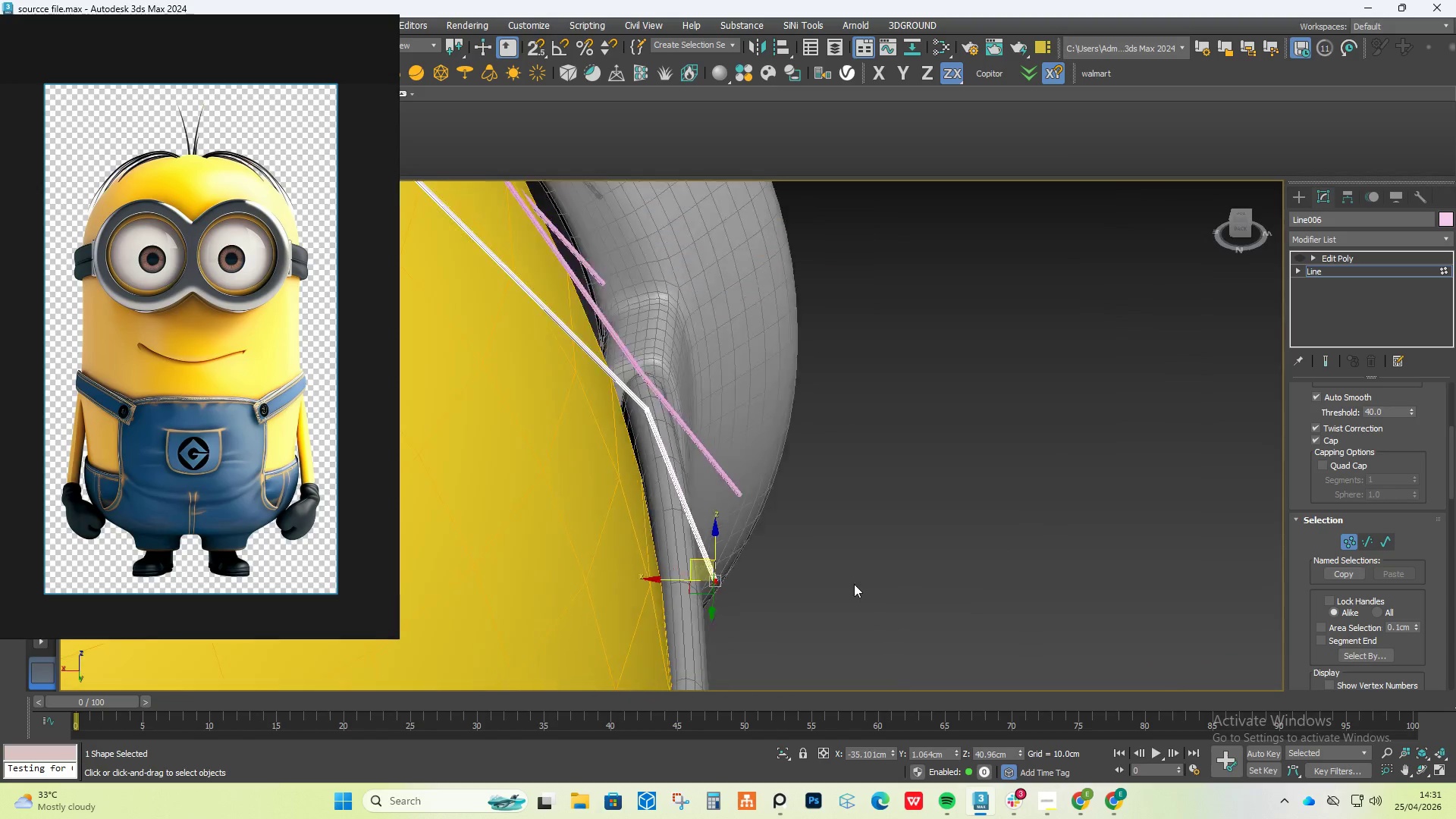 
scroll: coordinate [851, 582], scroll_direction: down, amount: 3.0
 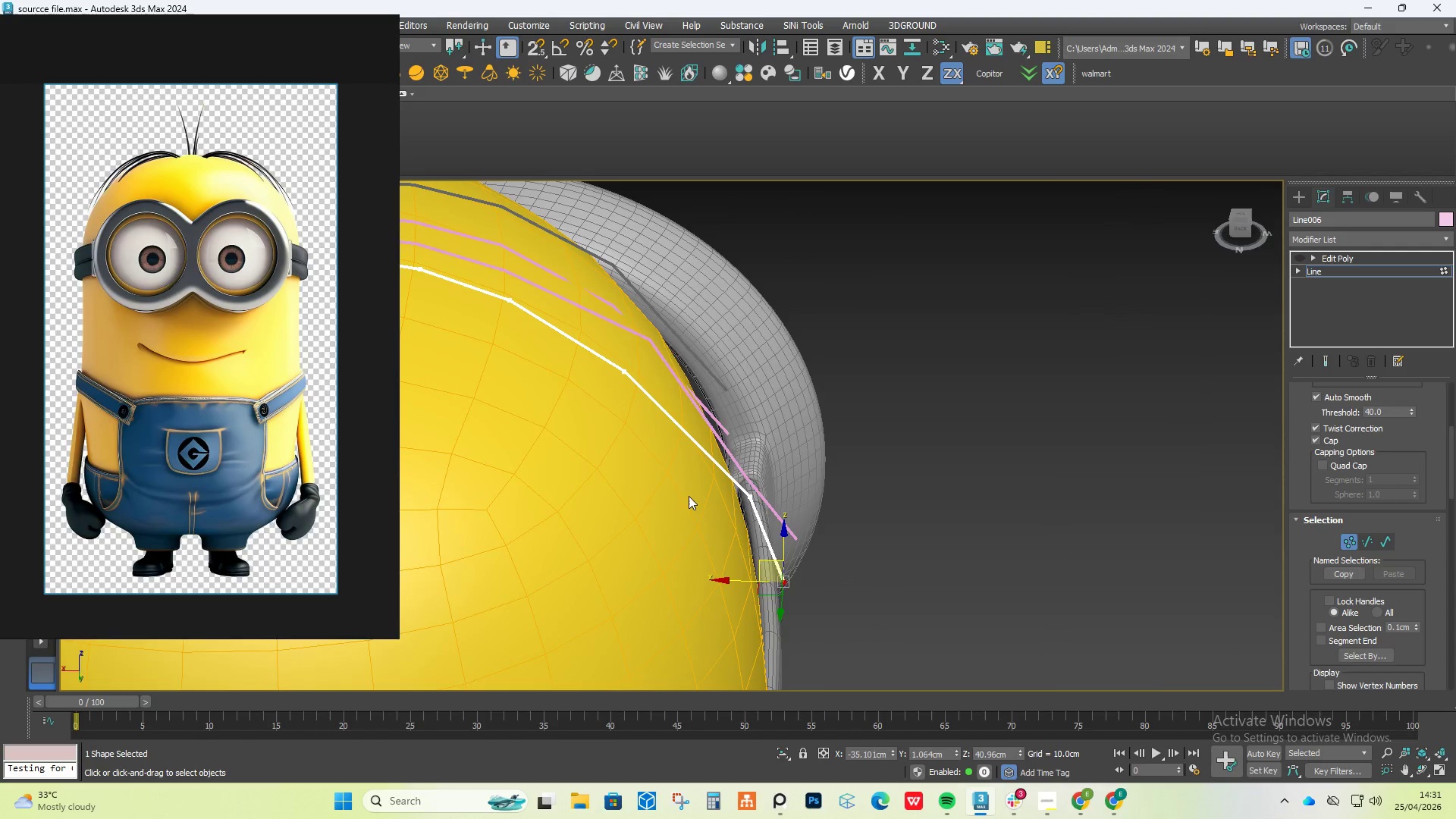 
hold_key(key=AltLeft, duration=0.66)
 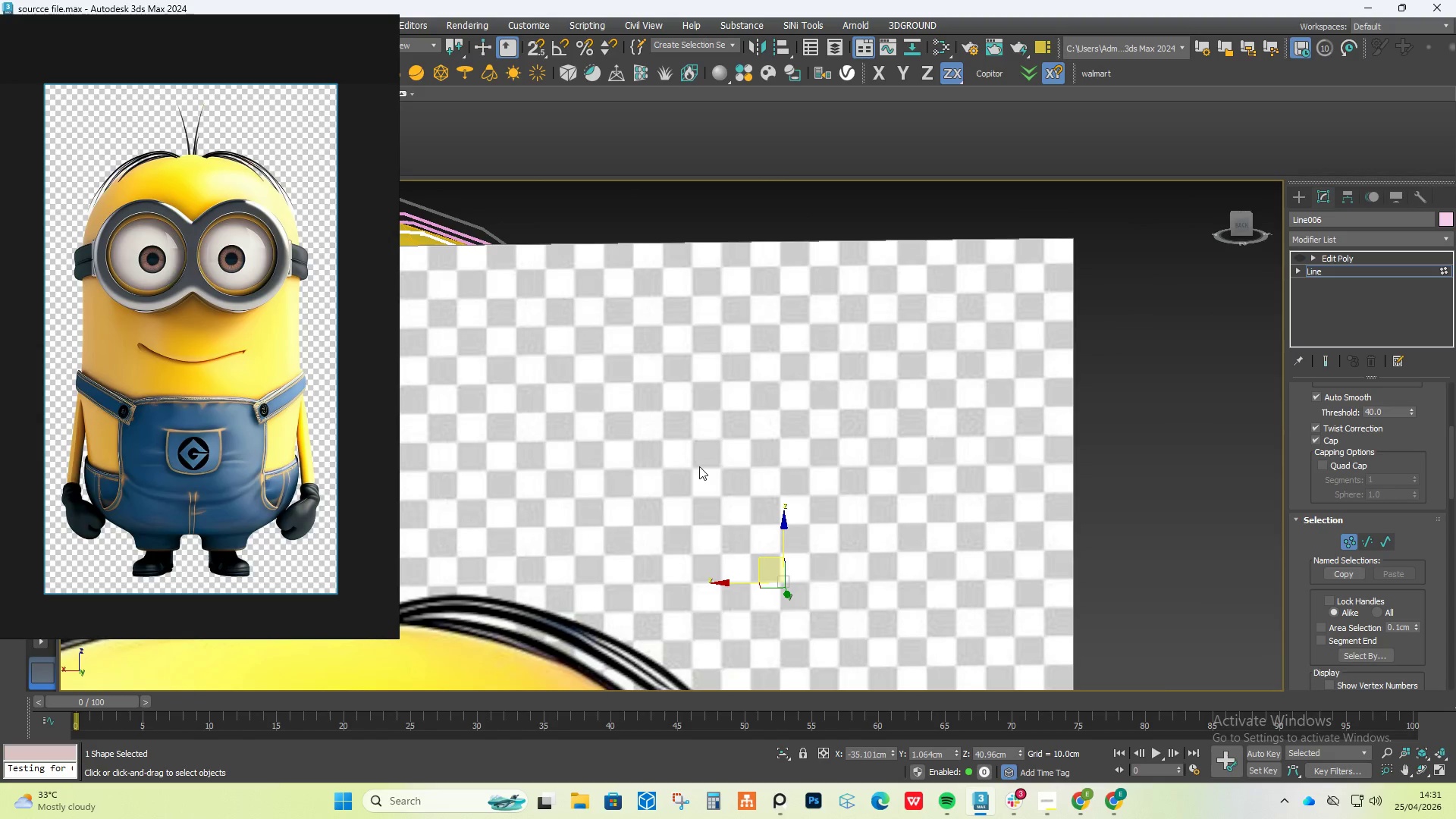 
wait(5.25)
 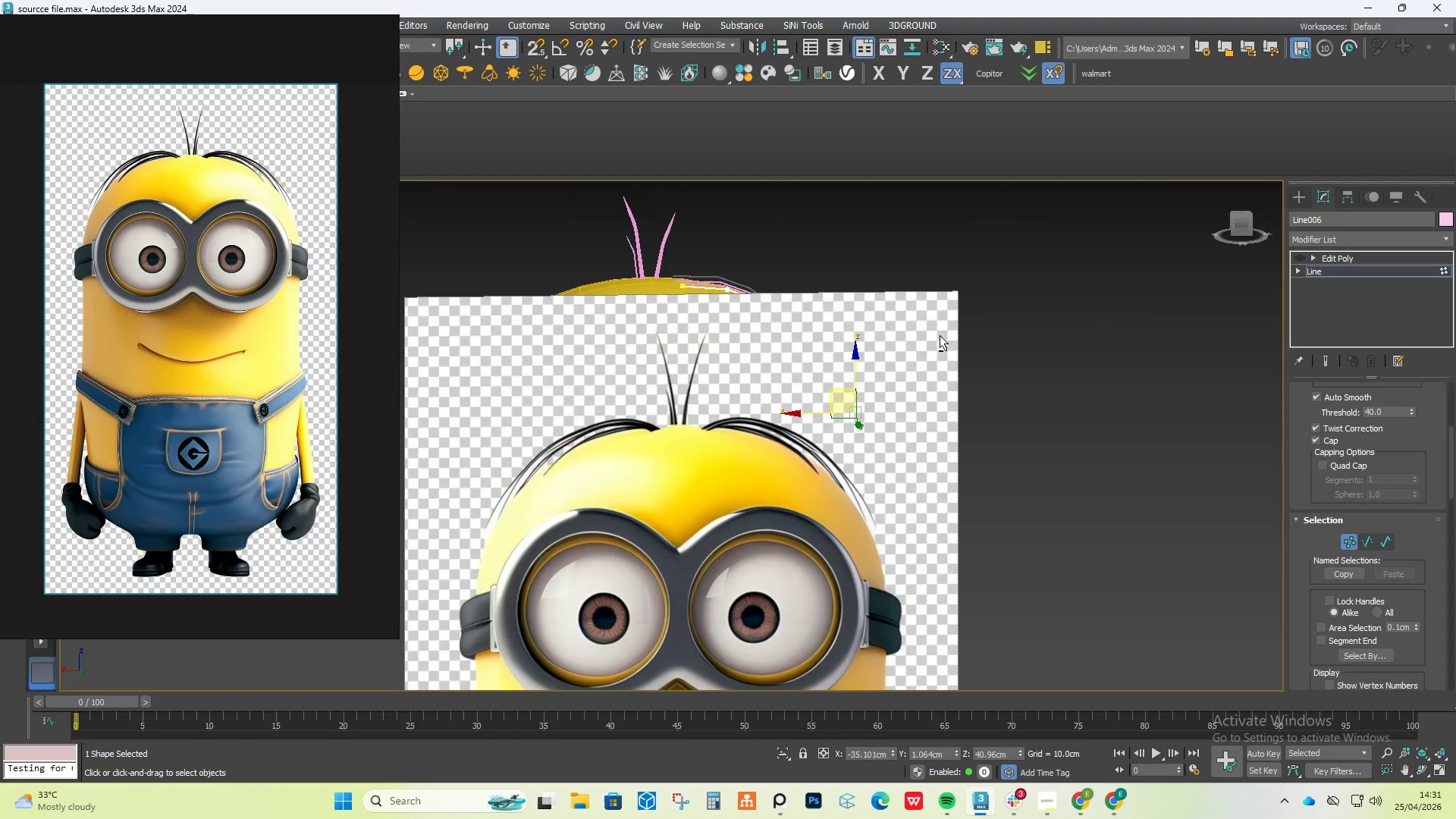 
hold_key(key=AltLeft, duration=0.73)
 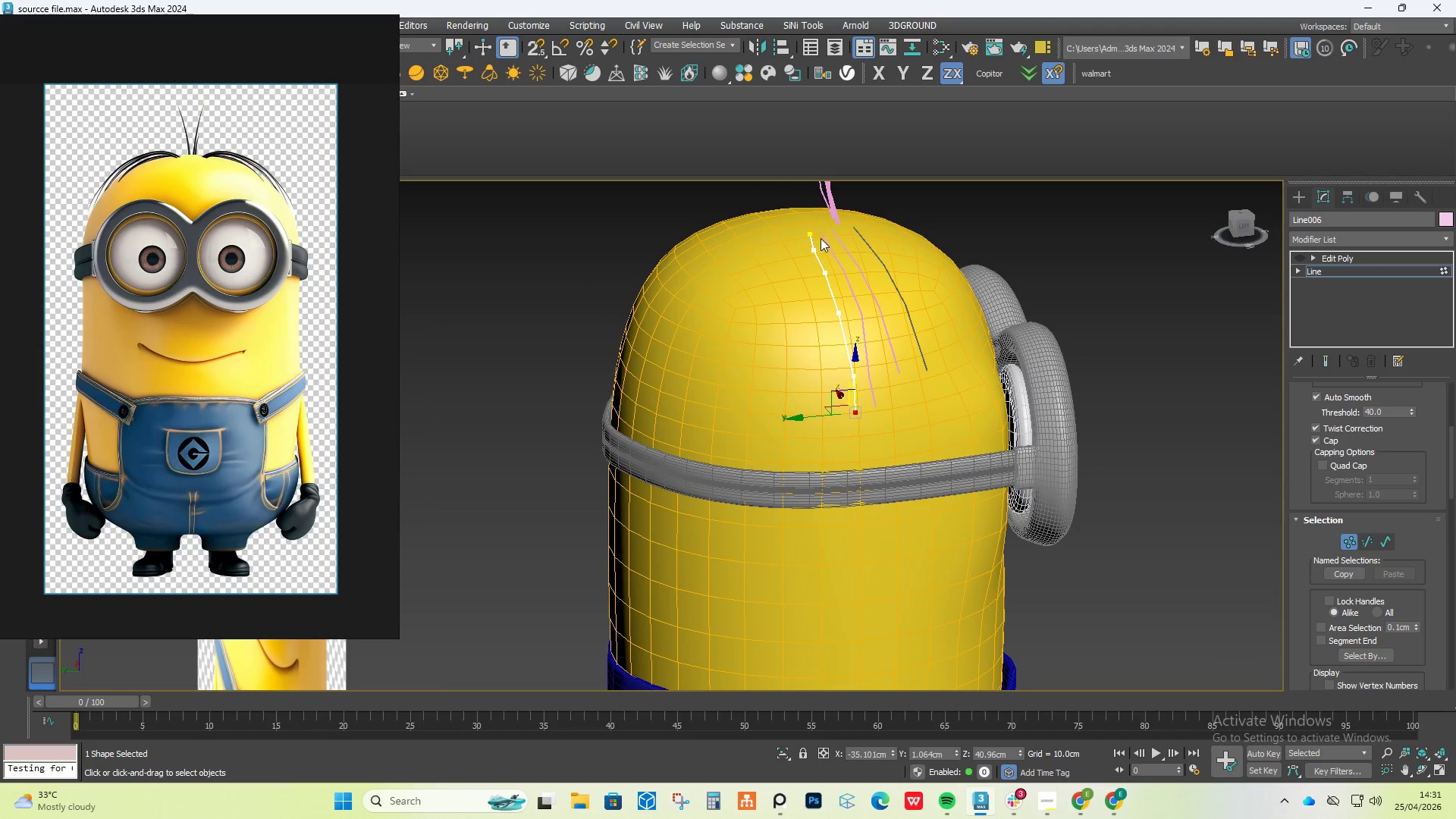 
scroll: coordinate [893, 320], scroll_direction: down, amount: 3.0
 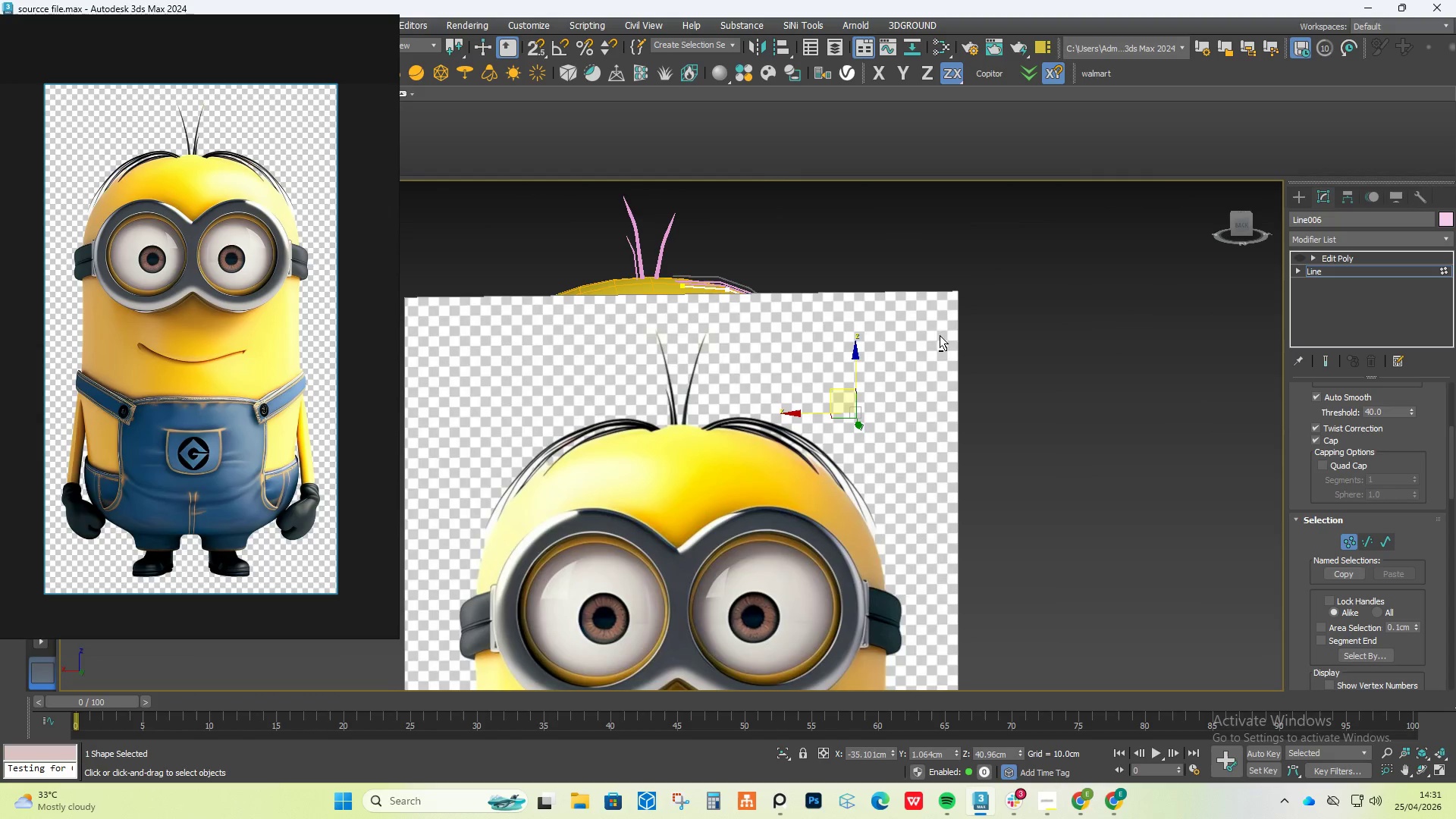 
scroll: coordinate [821, 243], scroll_direction: up, amount: 3.0
 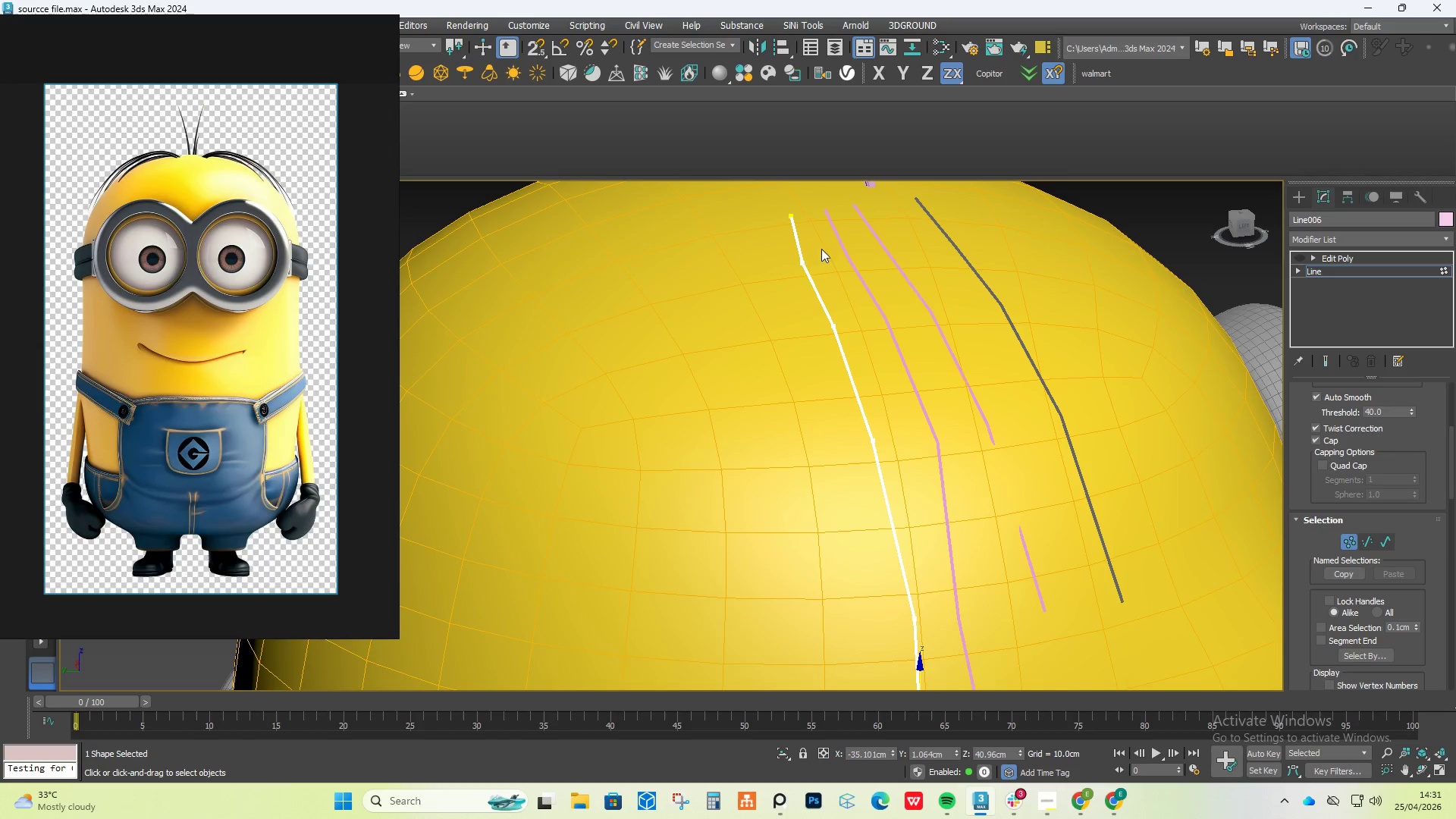 
left_click_drag(start_coordinate=[821, 250], to_coordinate=[793, 281])
 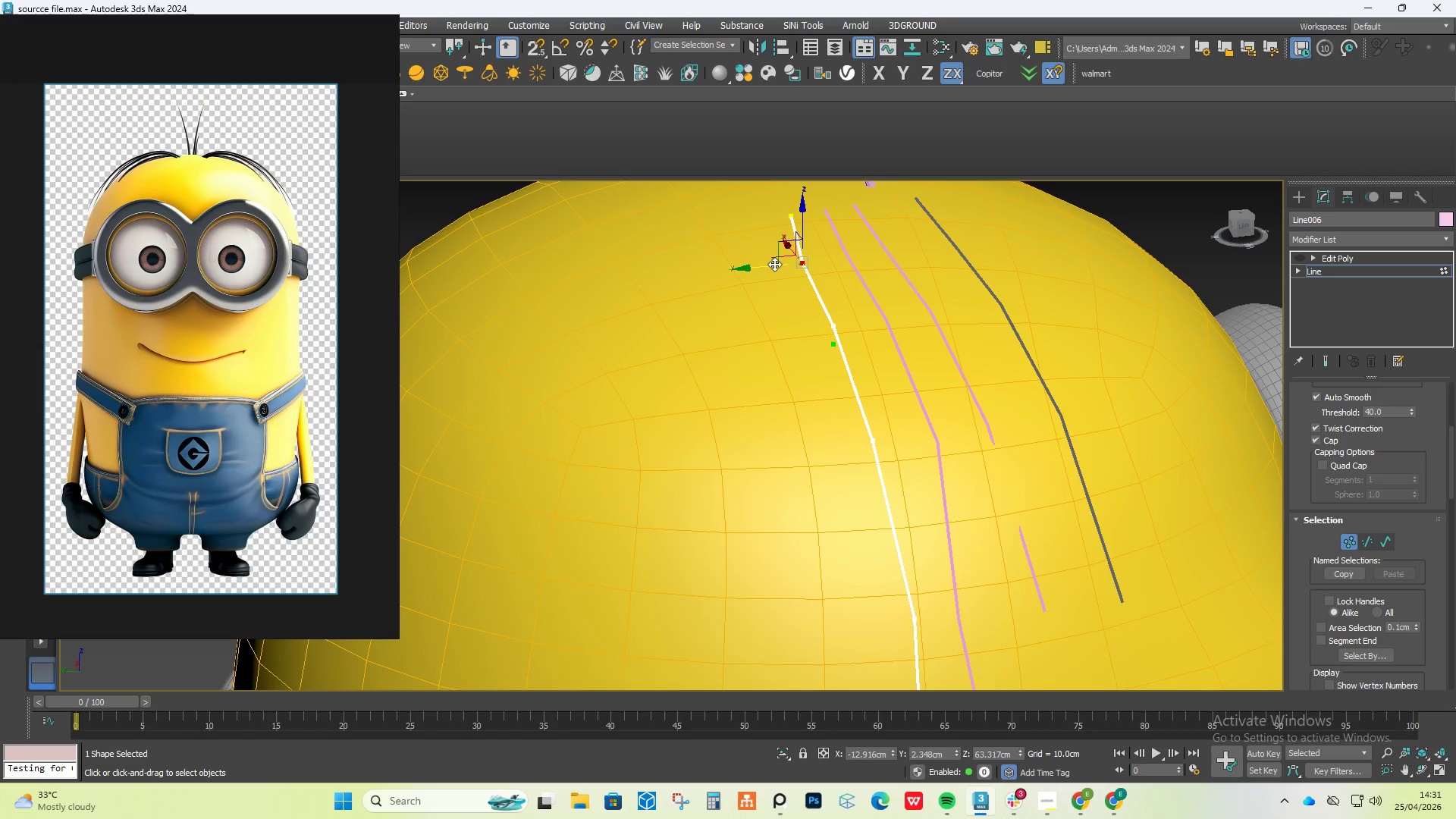 
left_click_drag(start_coordinate=[773, 264], to_coordinate=[783, 263])
 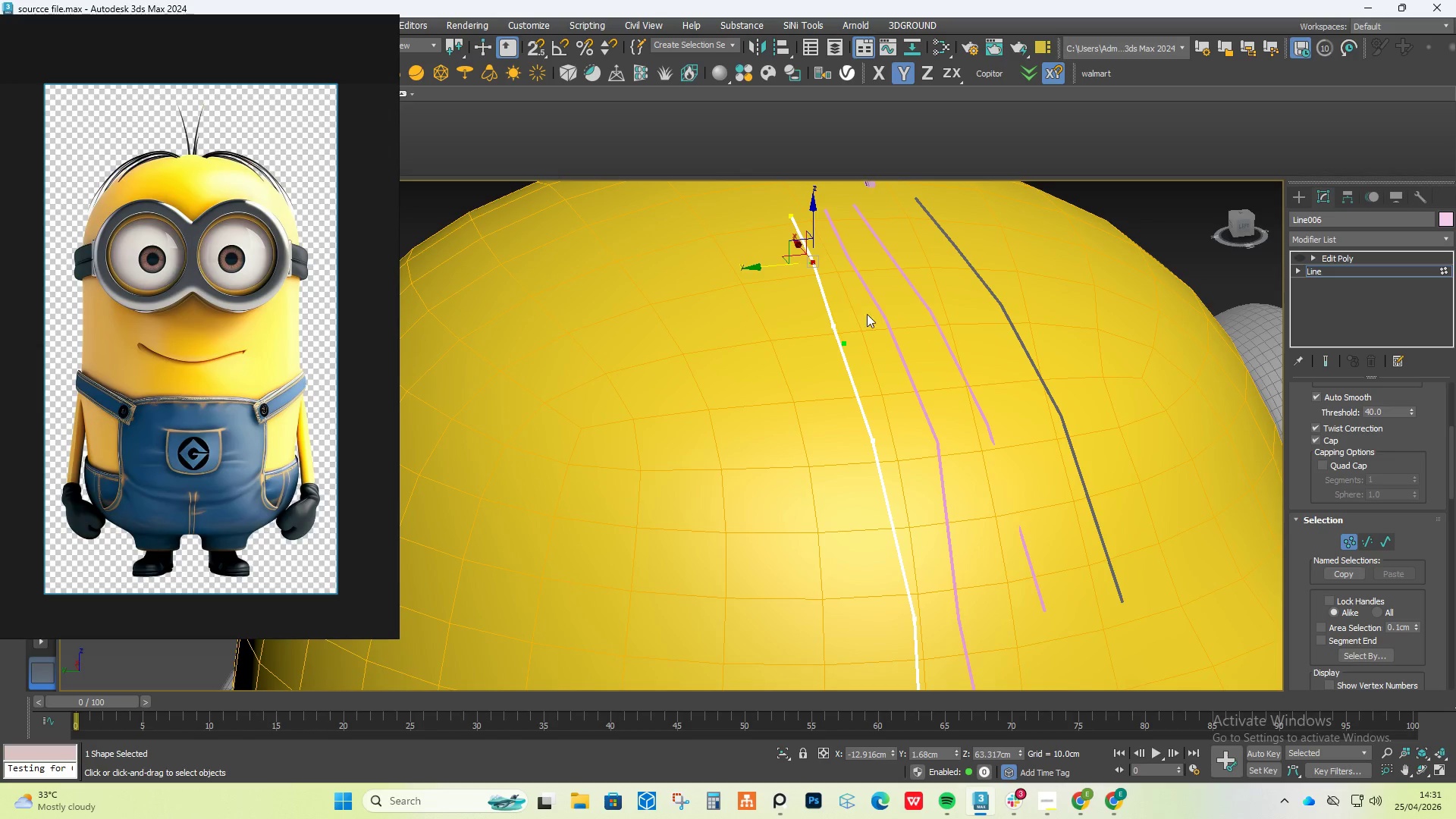 
left_click_drag(start_coordinate=[864, 318], to_coordinate=[800, 354])
 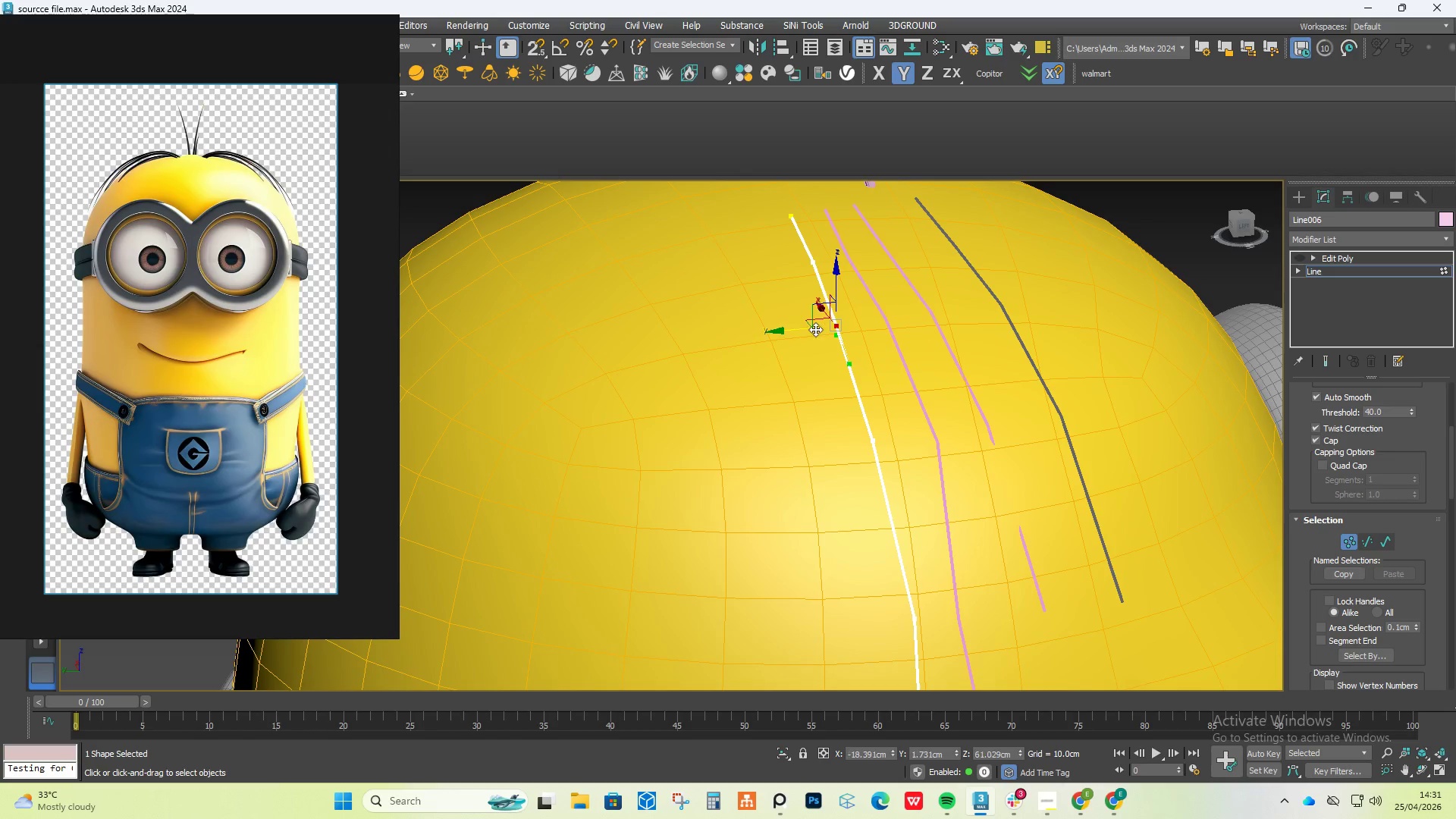 
left_click_drag(start_coordinate=[897, 432], to_coordinate=[853, 464])
 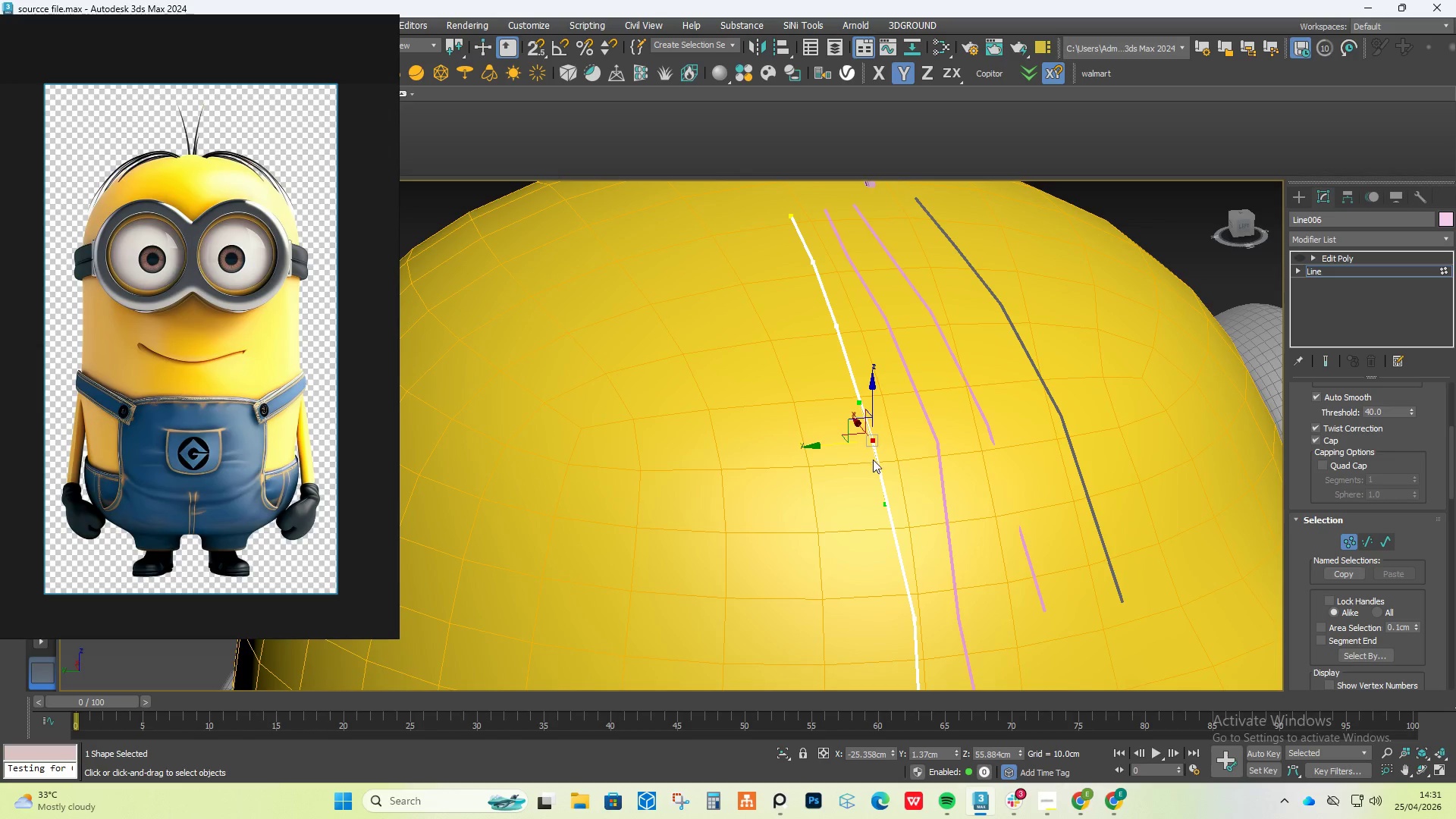 
hold_key(key=AltLeft, duration=1.33)
 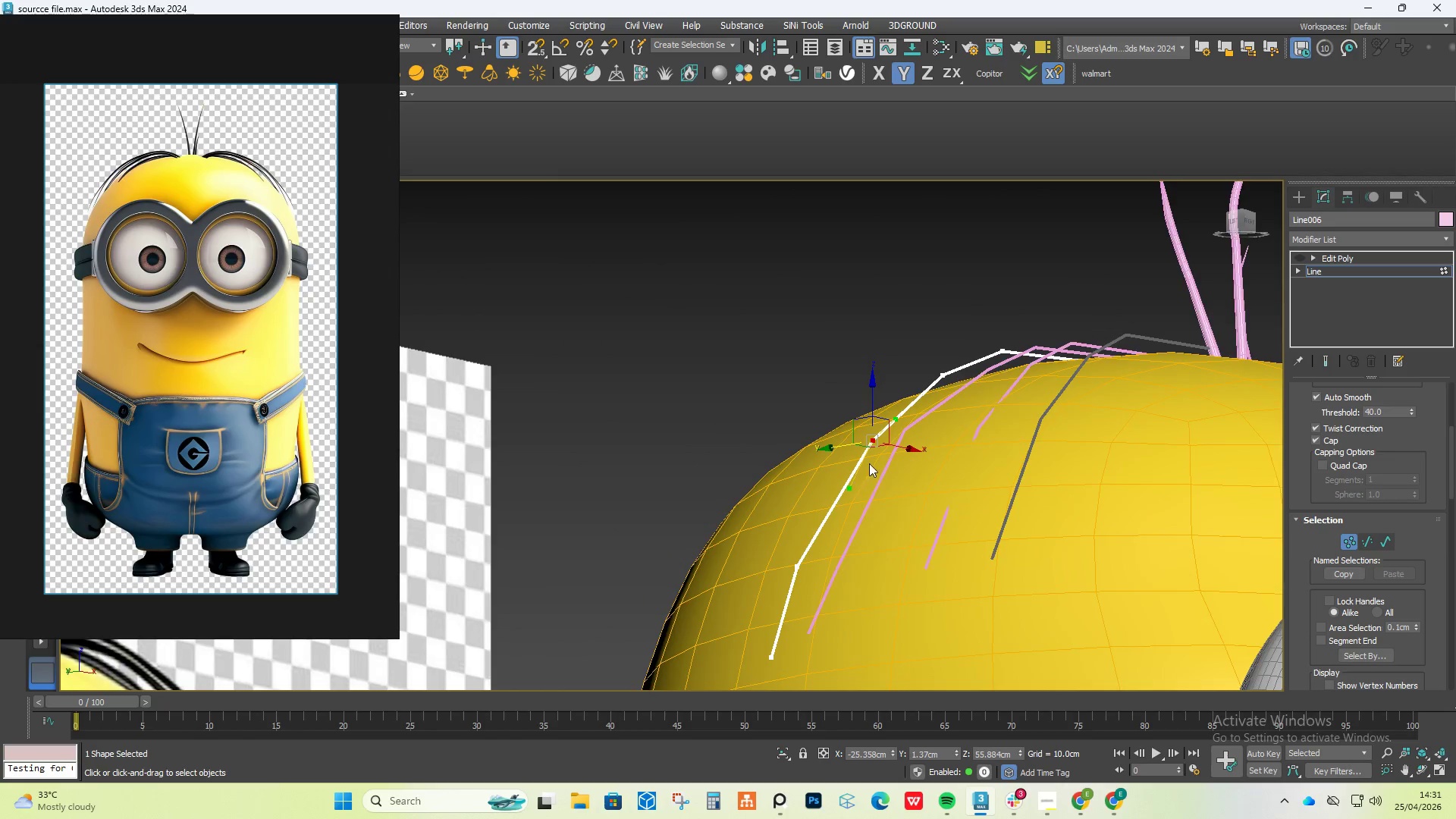 
scroll: coordinate [870, 460], scroll_direction: up, amount: 1.0
 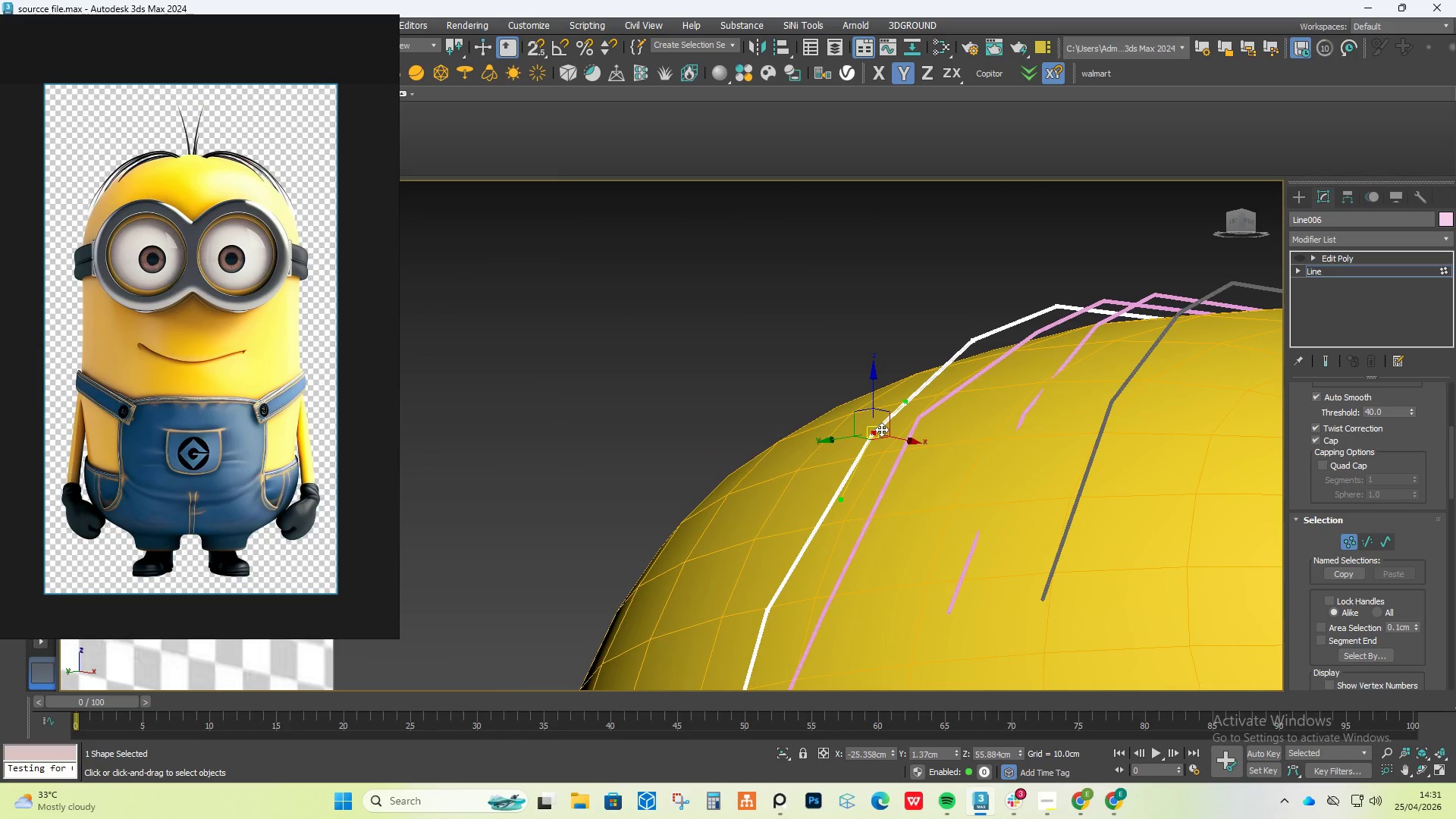 
hold_key(key=AltLeft, duration=0.58)
scroll: coordinate [878, 441], scroll_direction: up, amount: 1.0
 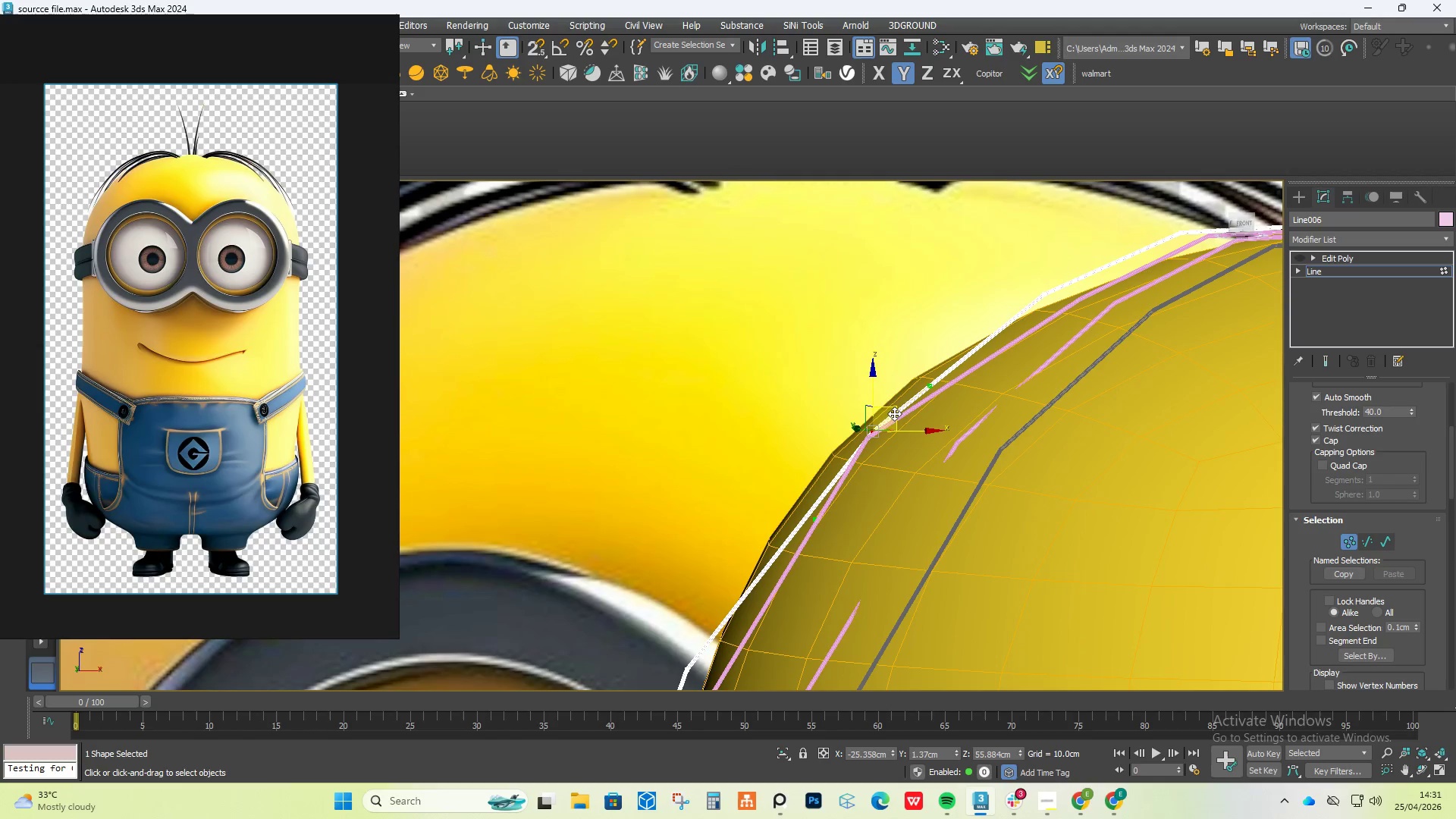 
left_click_drag(start_coordinate=[895, 411], to_coordinate=[820, 463])
 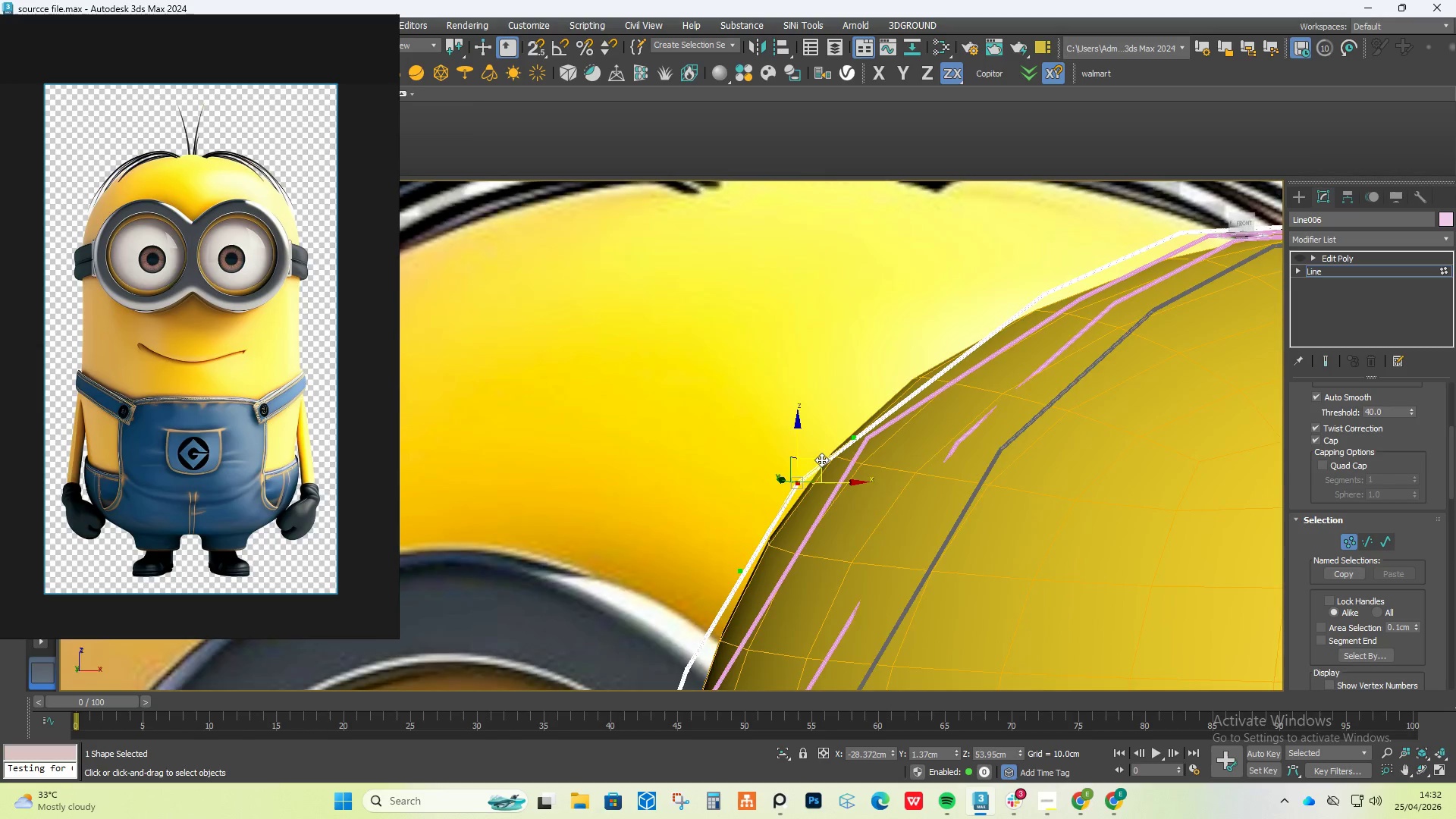 
hold_key(key=AltLeft, duration=2.33)
 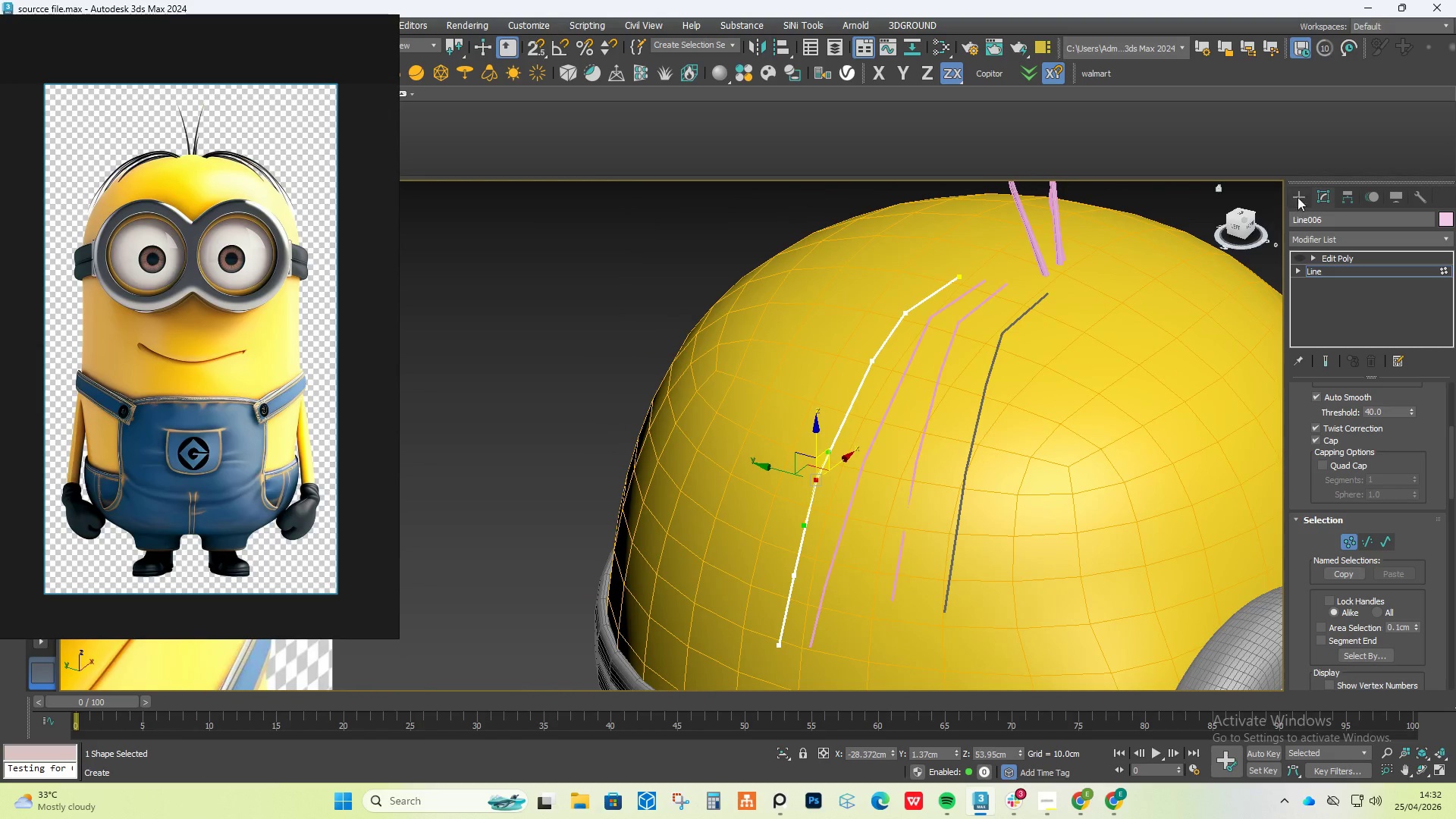 
scroll: coordinate [869, 551], scroll_direction: down, amount: 3.0
 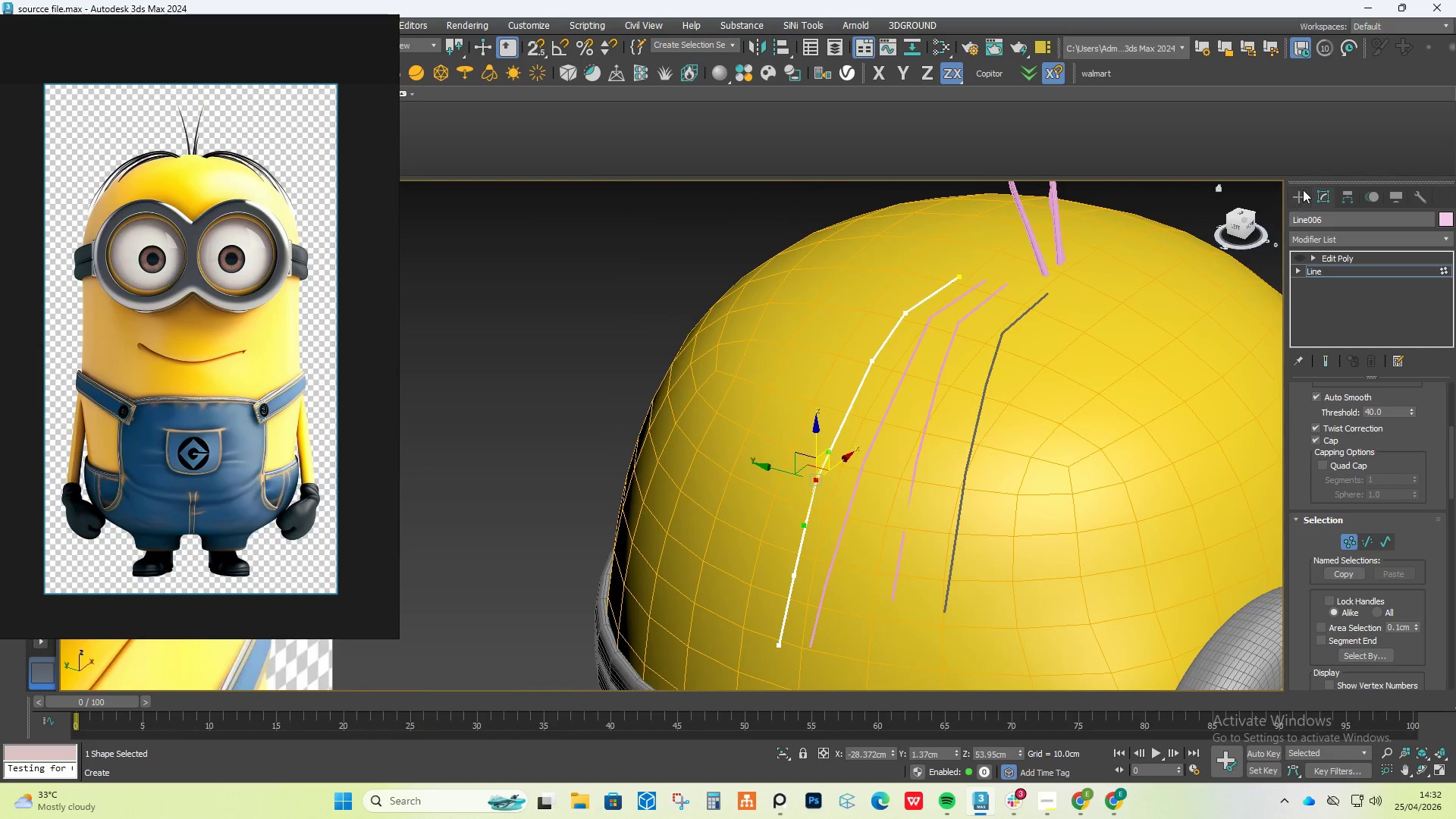 
left_click([1303, 190])
 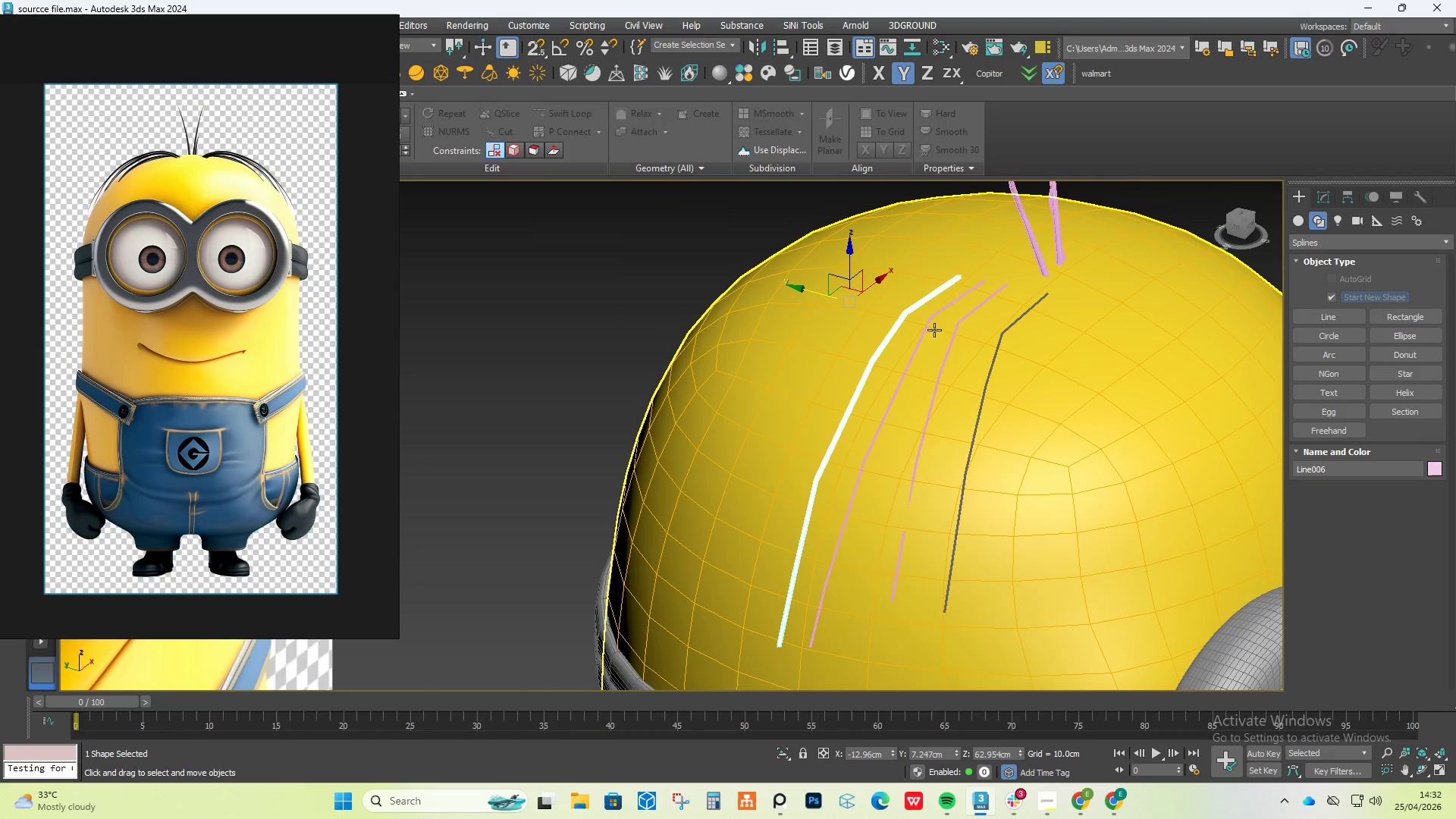 
left_click([927, 328])
 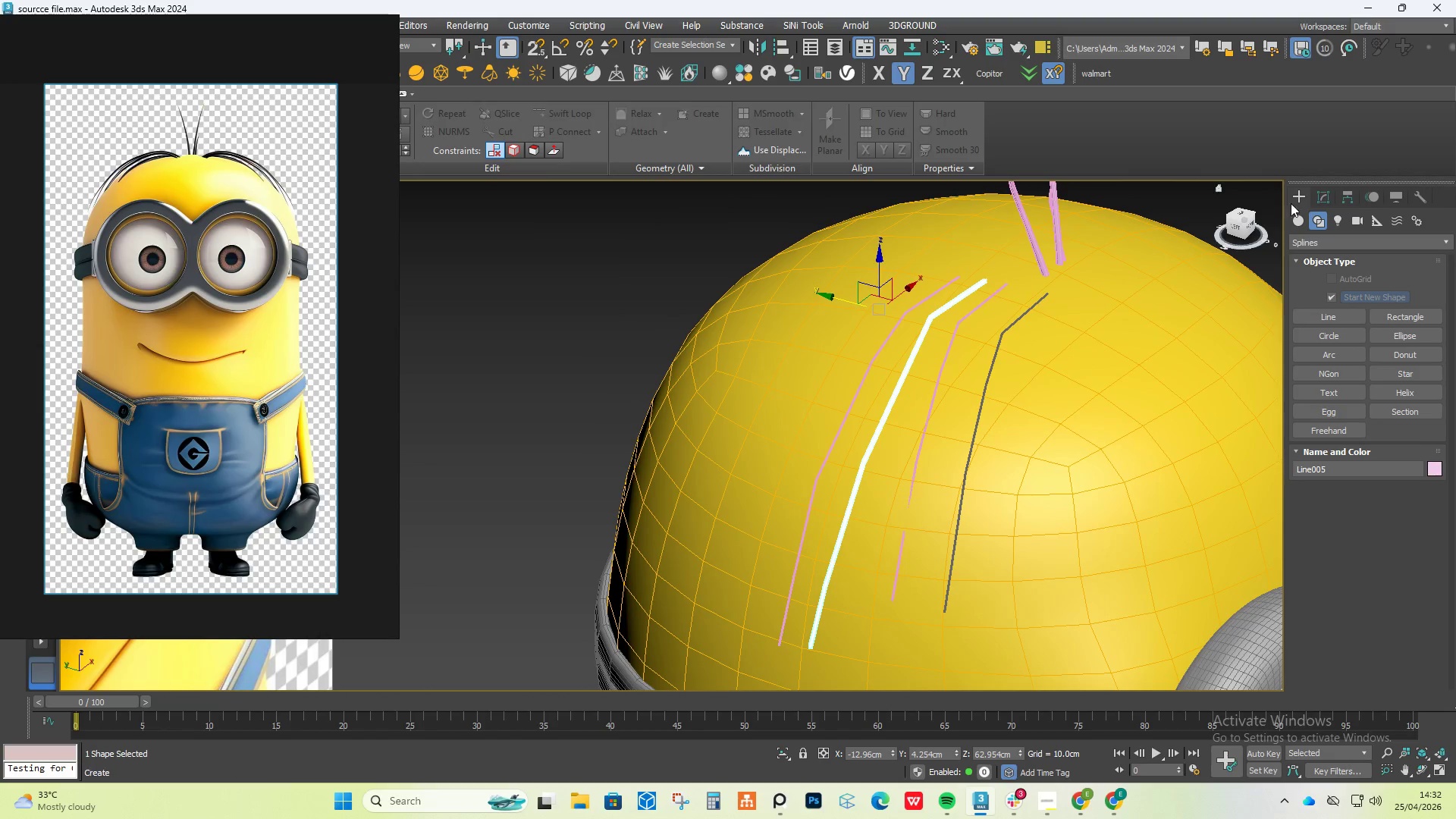 
left_click([1327, 194])
 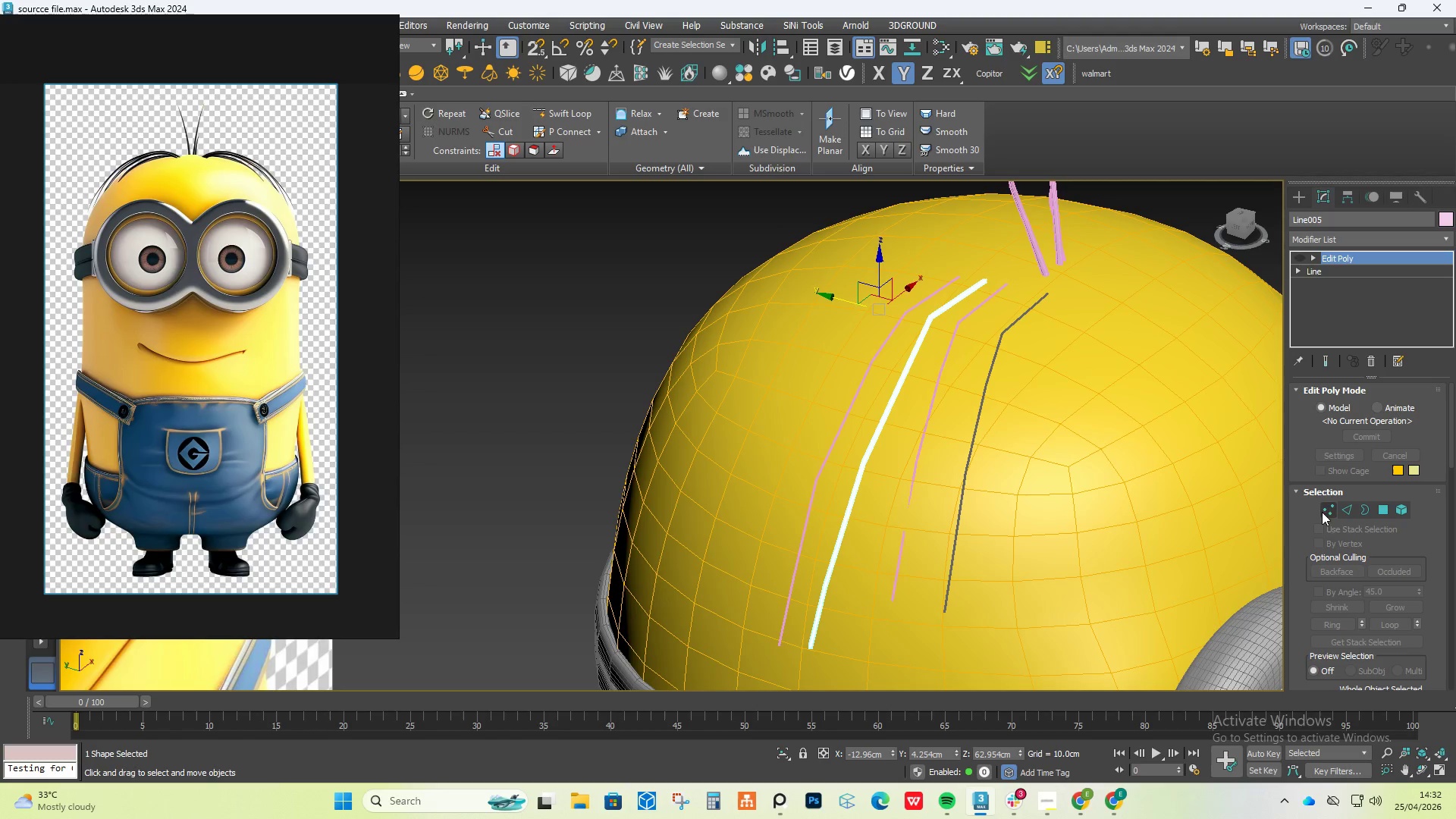 
left_click([1333, 266])
 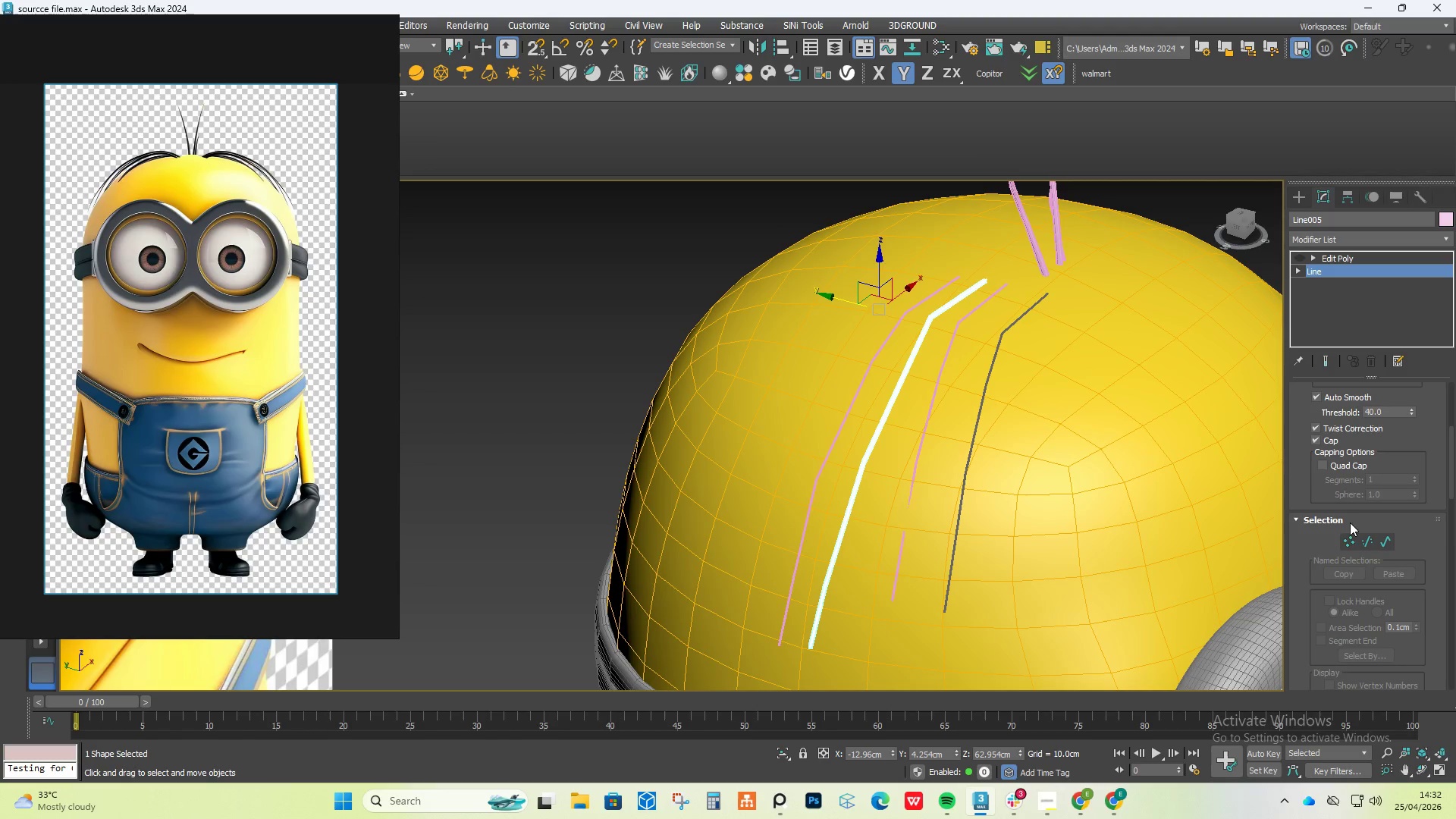 
left_click([1350, 538])
 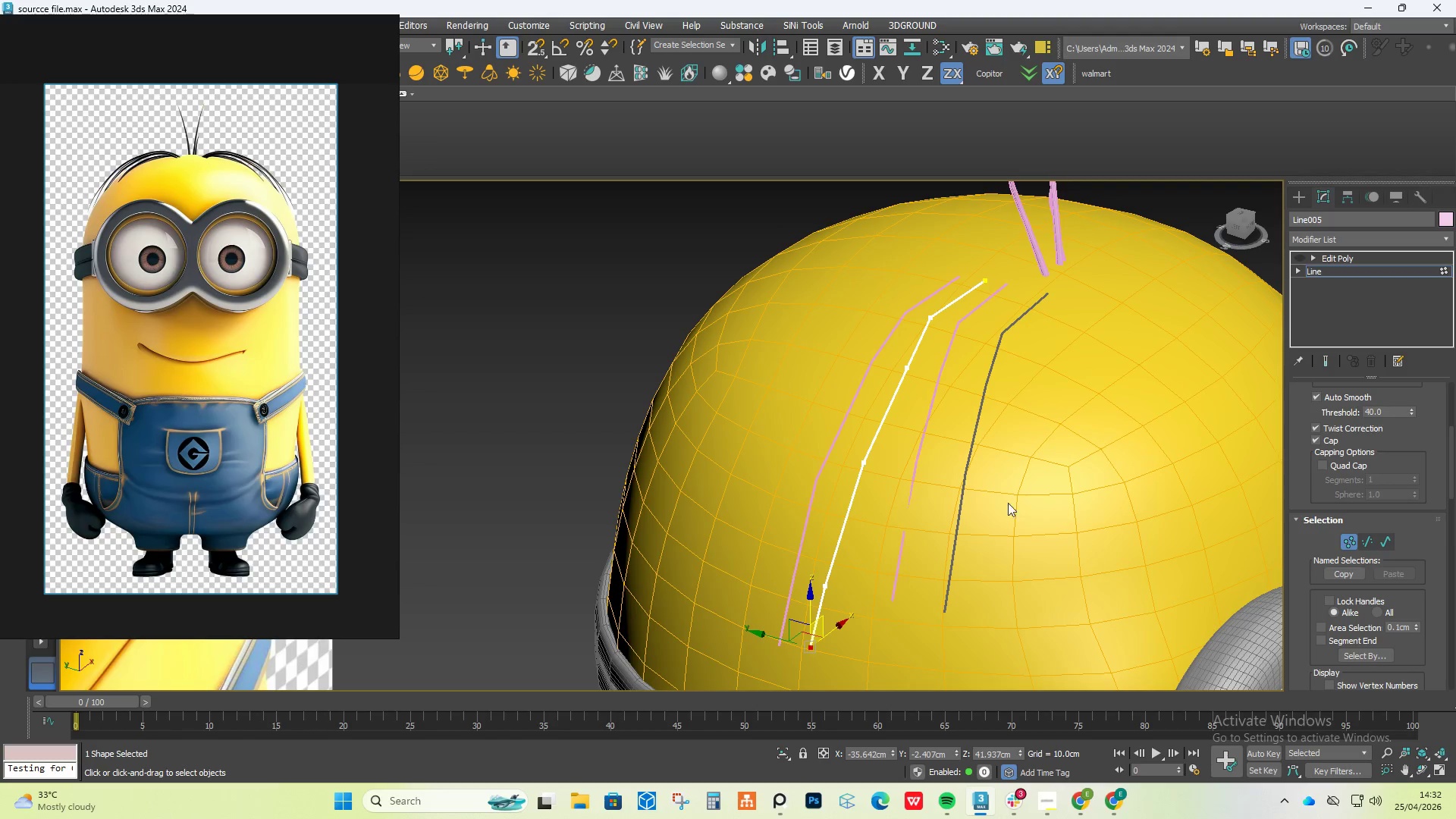 
hold_key(key=AltLeft, duration=2.31)